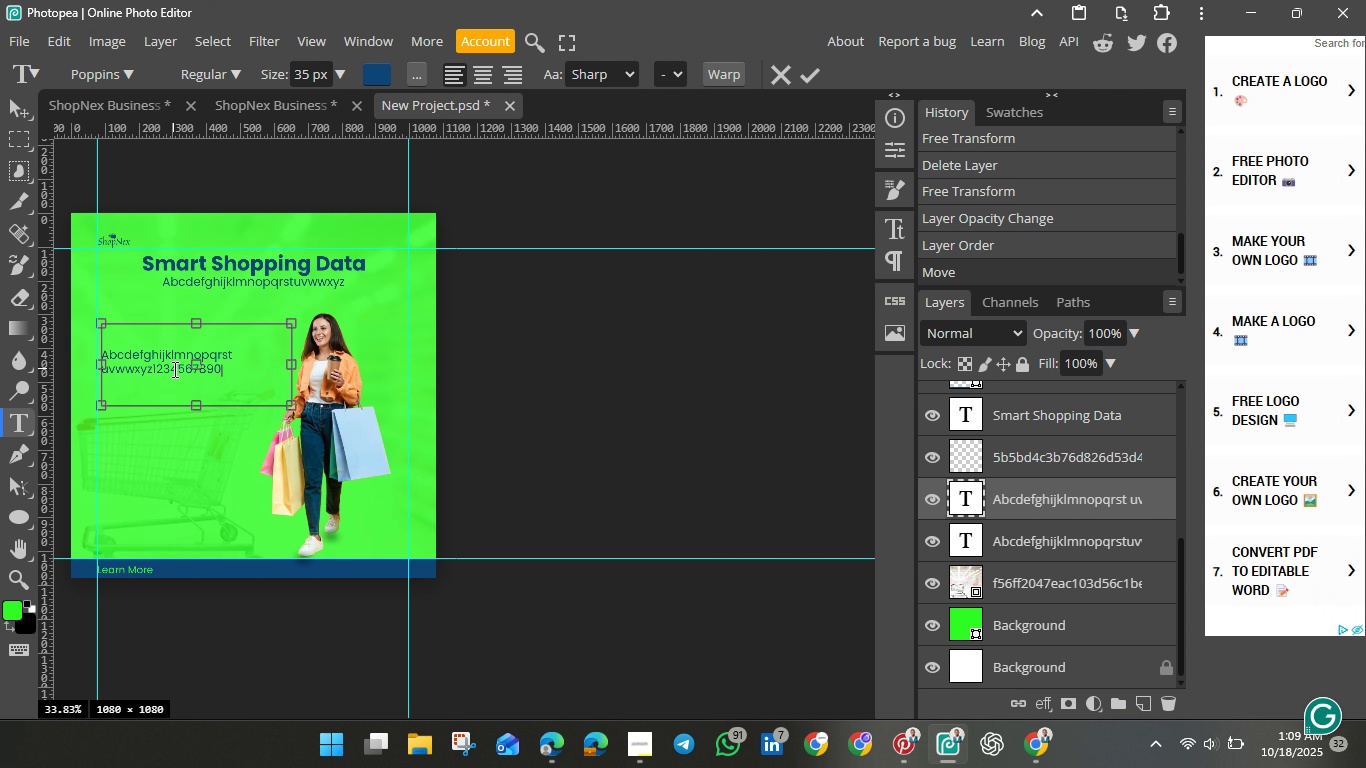 
key(Enter)
 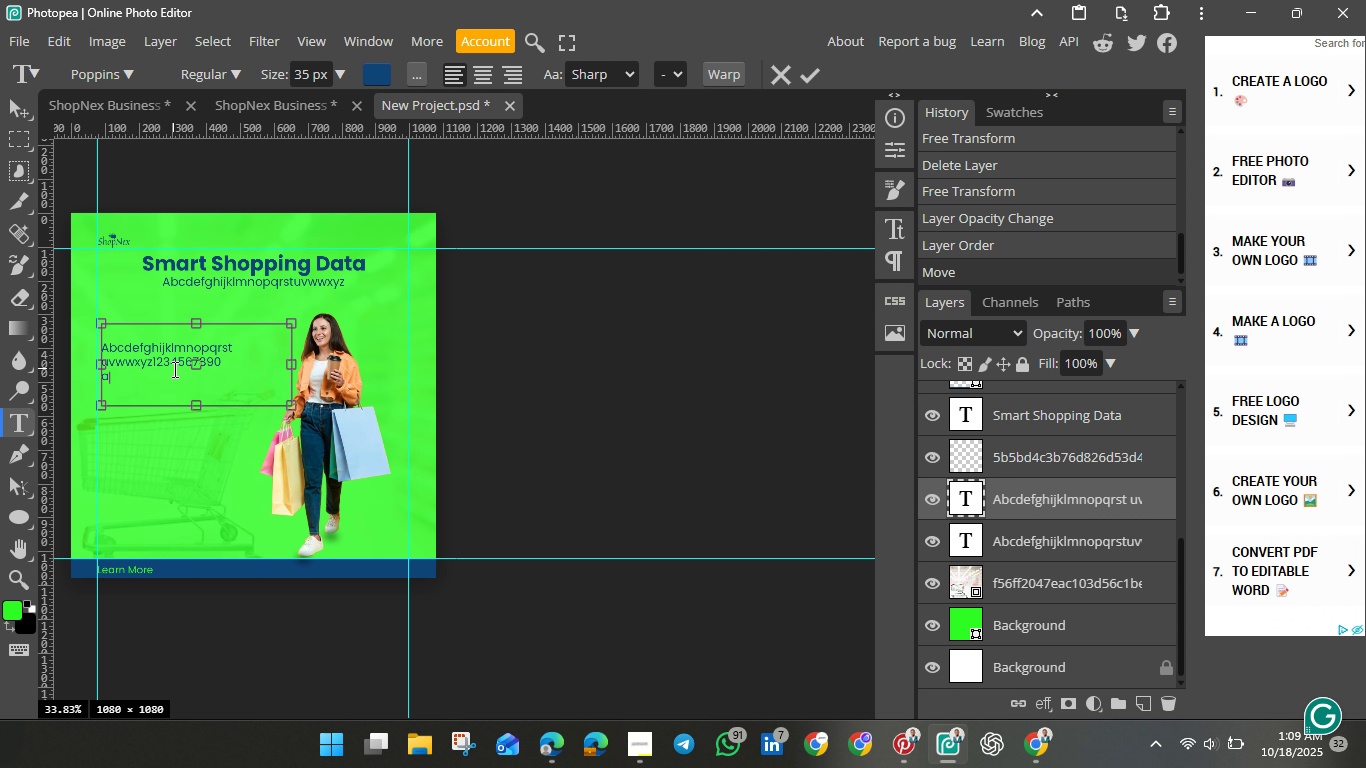 
type(abcdefghijklmnopqrst)
 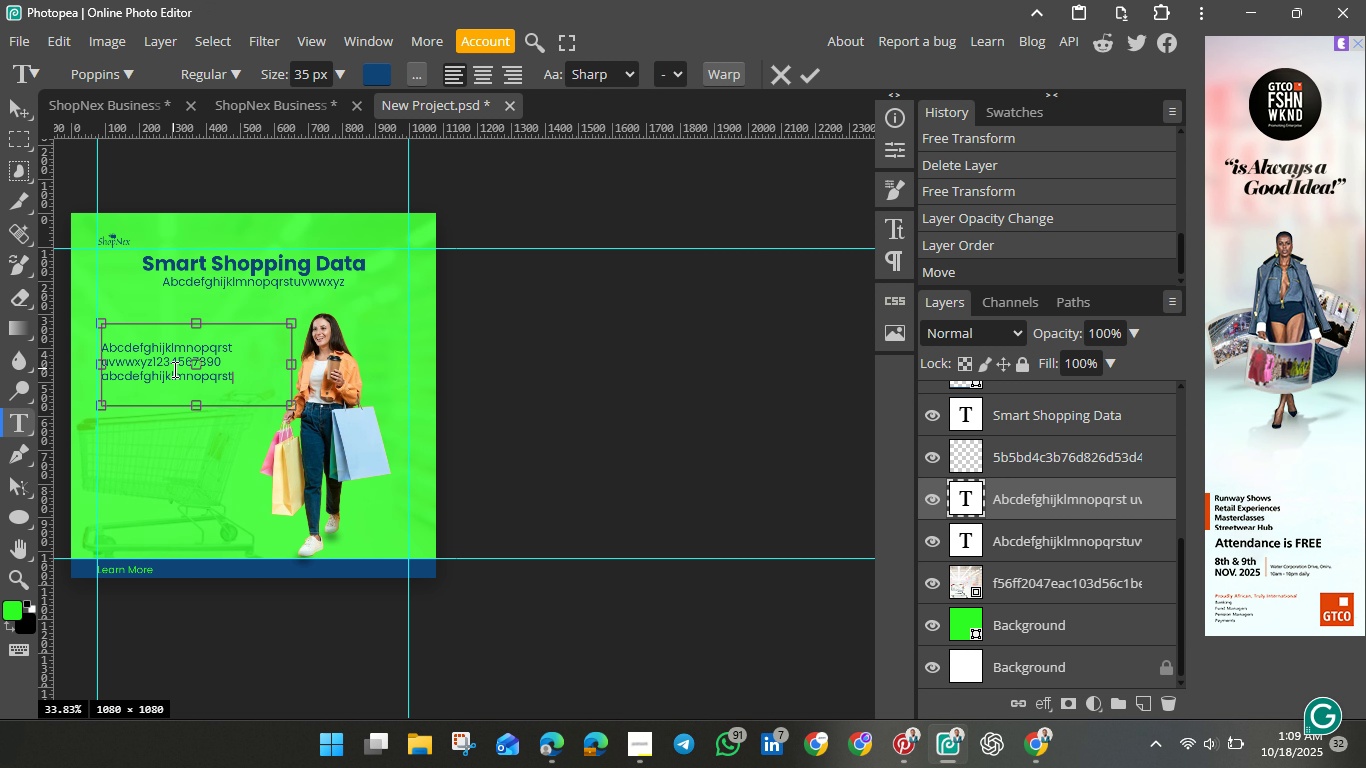 
key(Enter)
 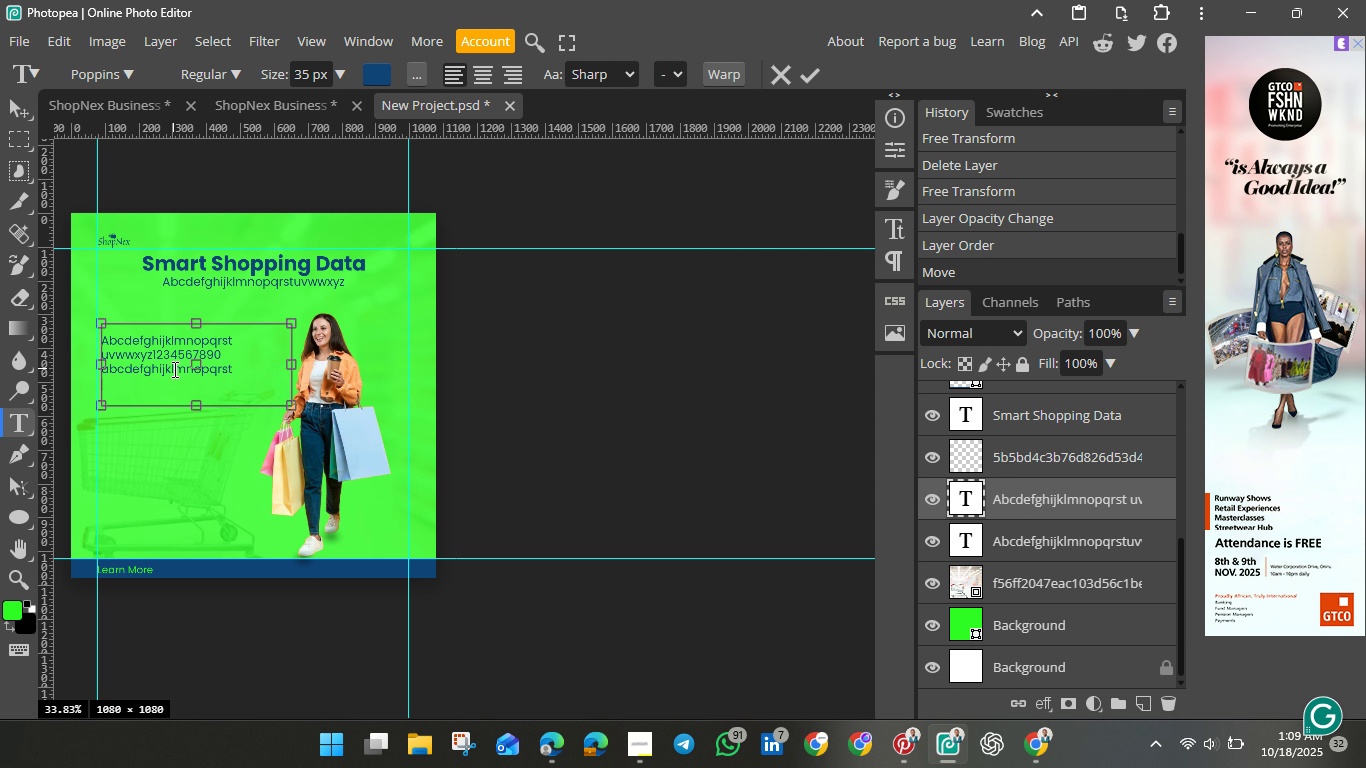 
type(uvwxyz.)
 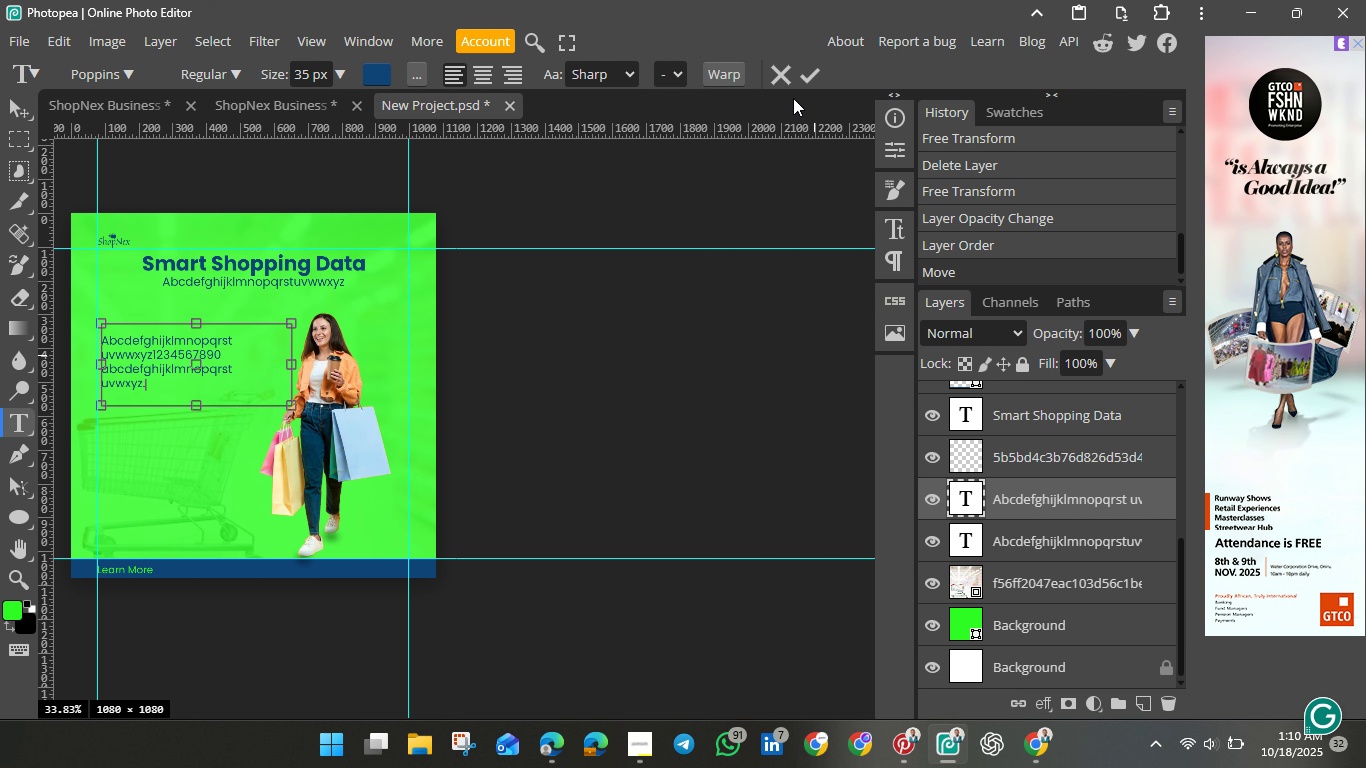 
left_click([808, 77])
 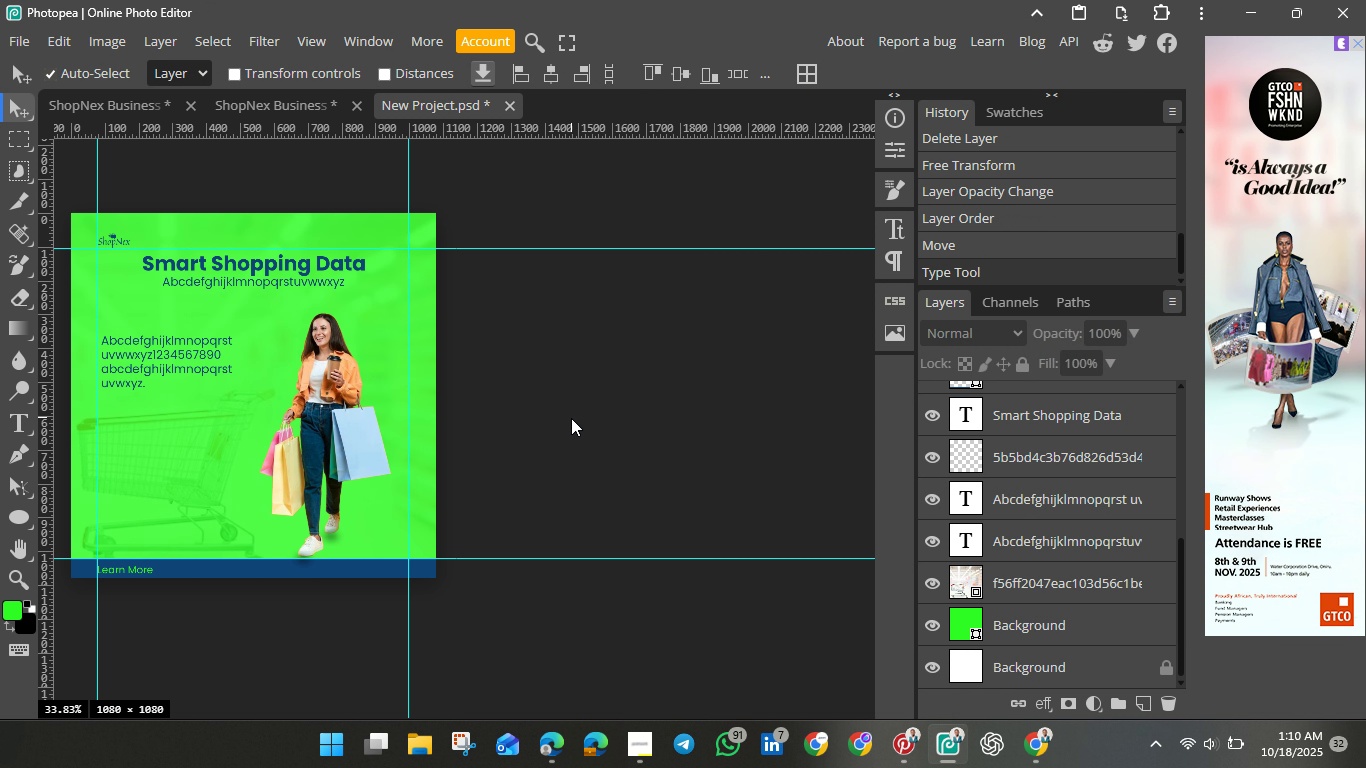 
left_click([571, 418])
 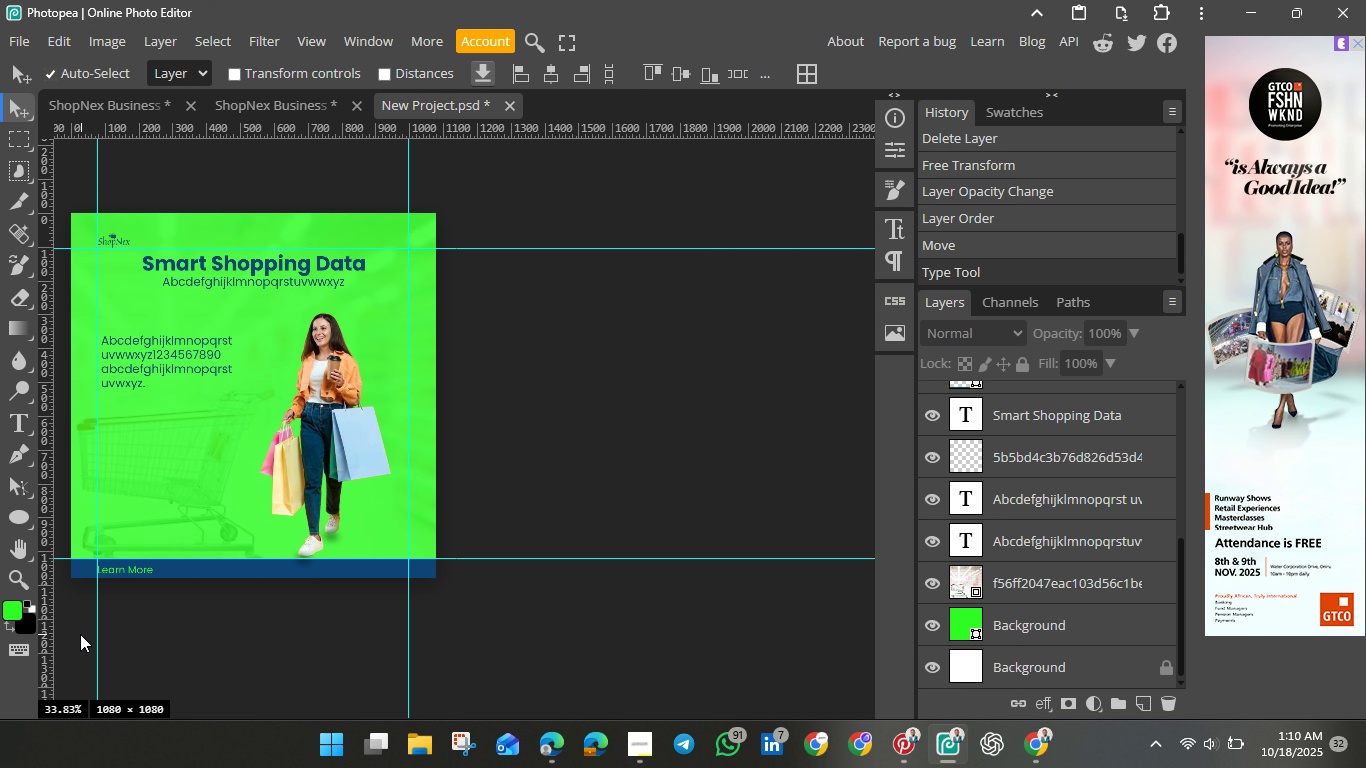 
left_click([10, 573])
 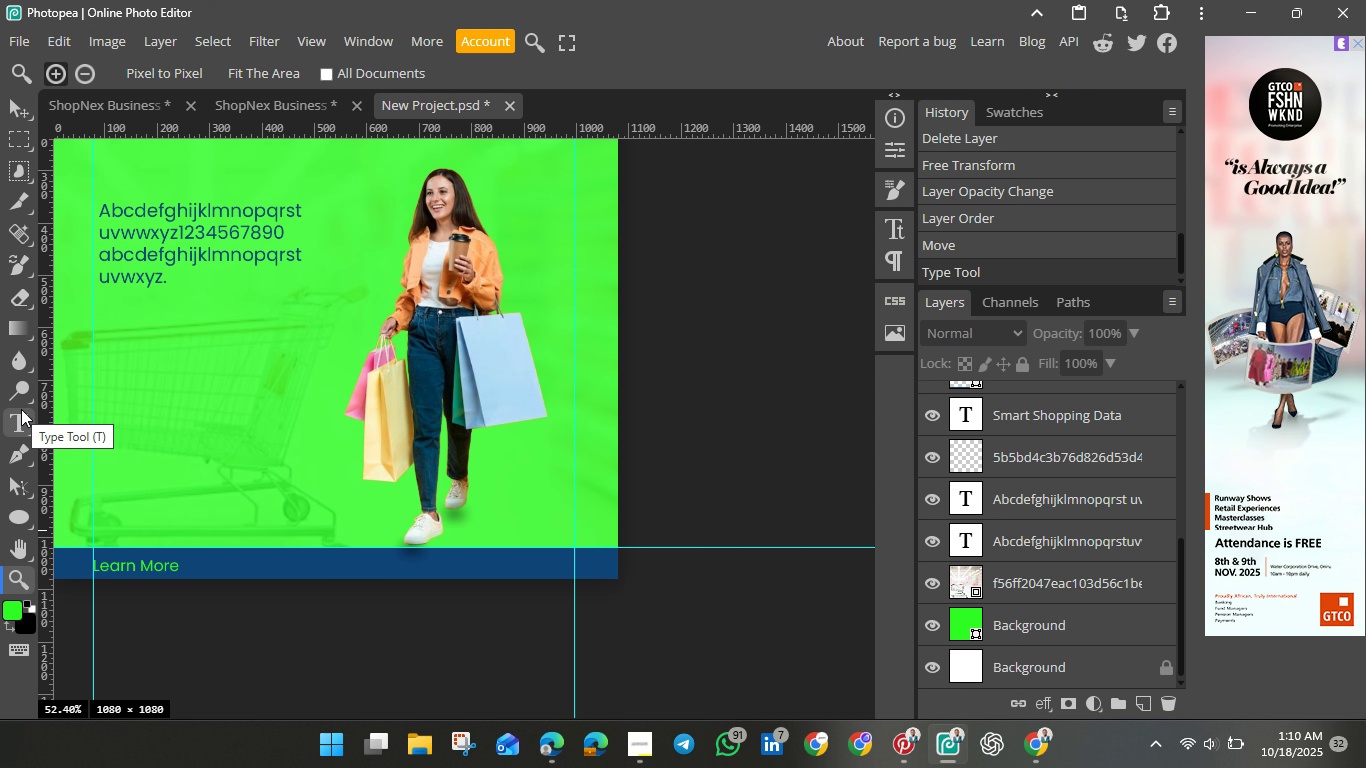 
wait(14.72)
 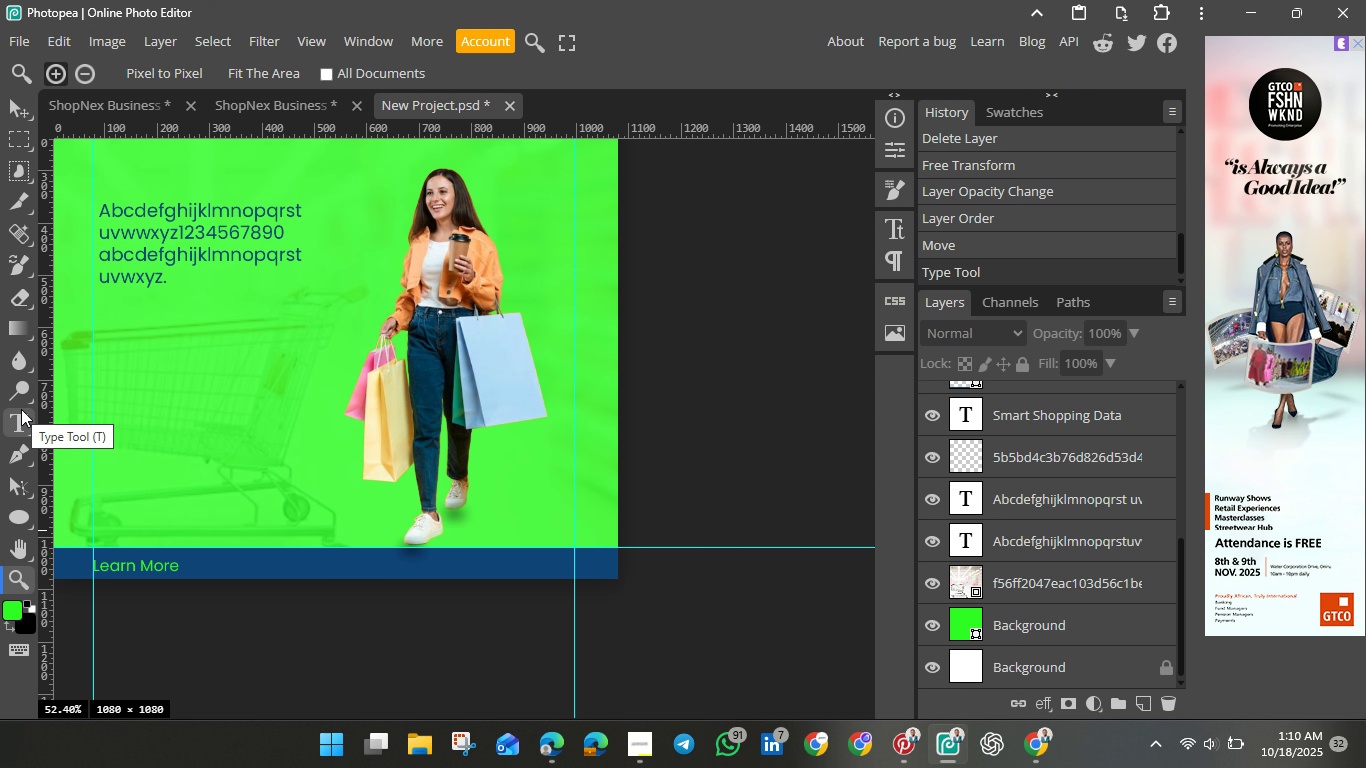 
double_click([155, 569])
 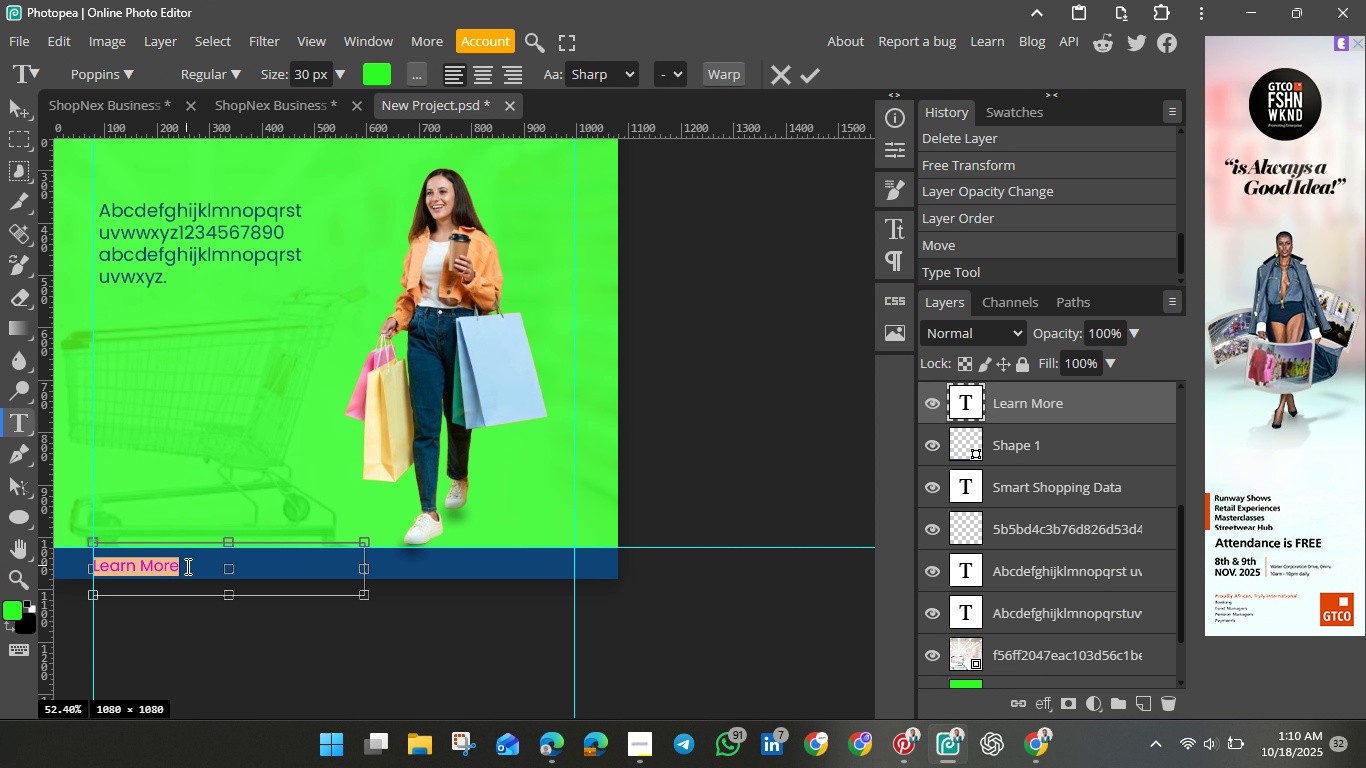 
left_click([186, 566])
 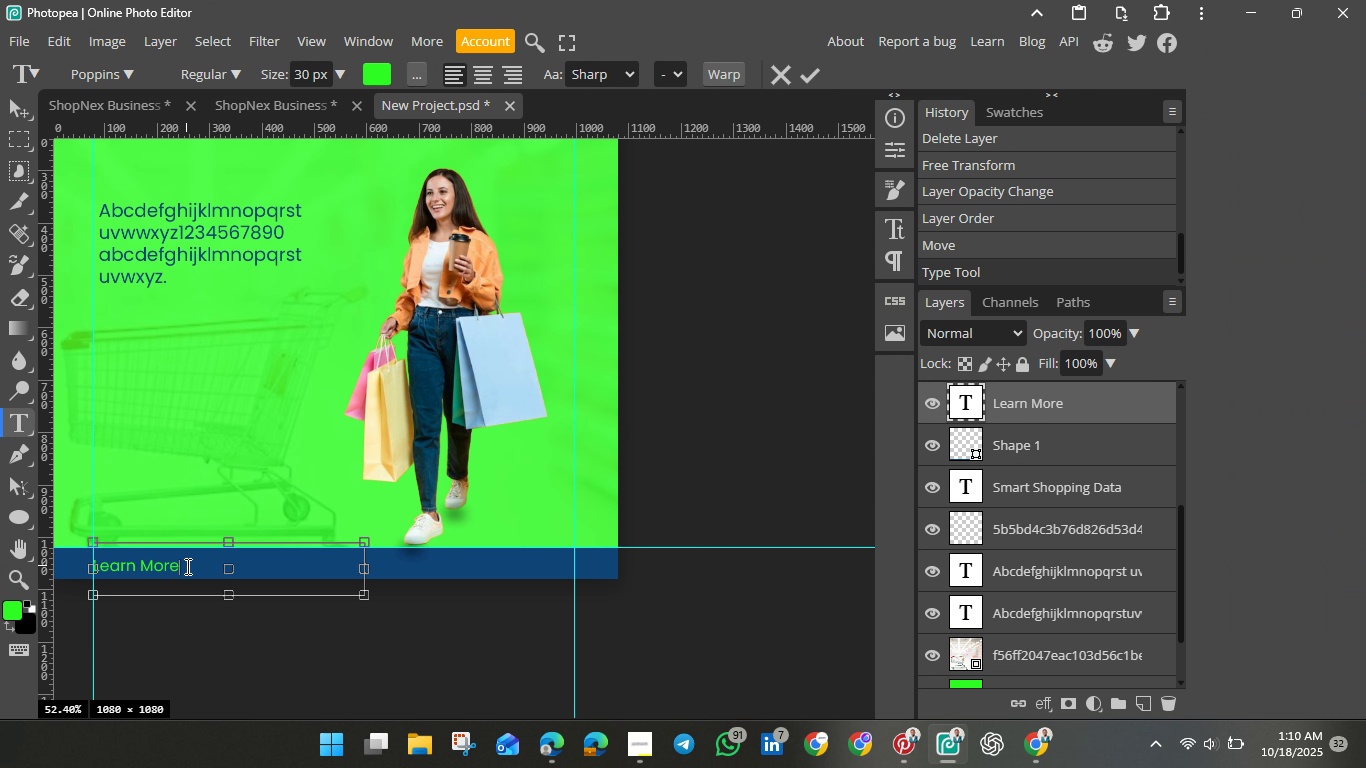 
key(Shift+Semicolon)
 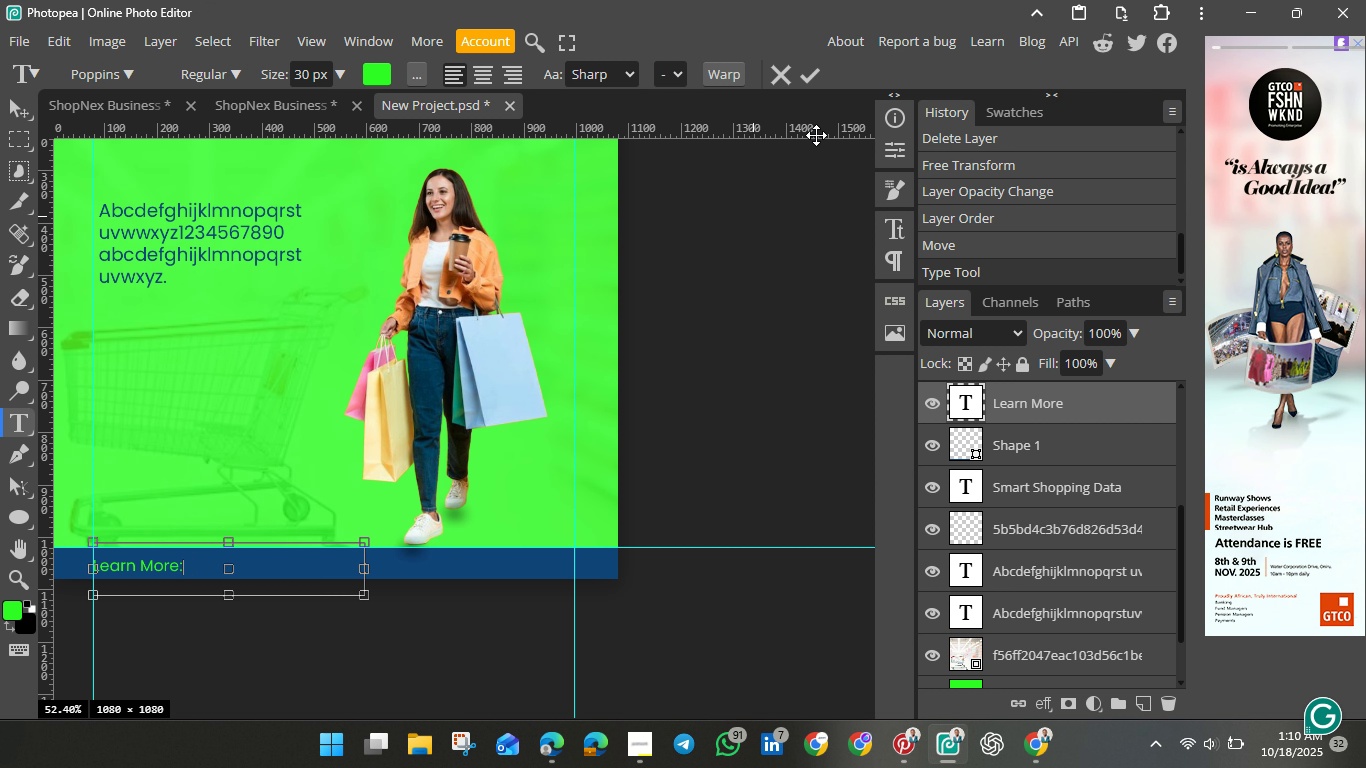 
left_click([820, 75])
 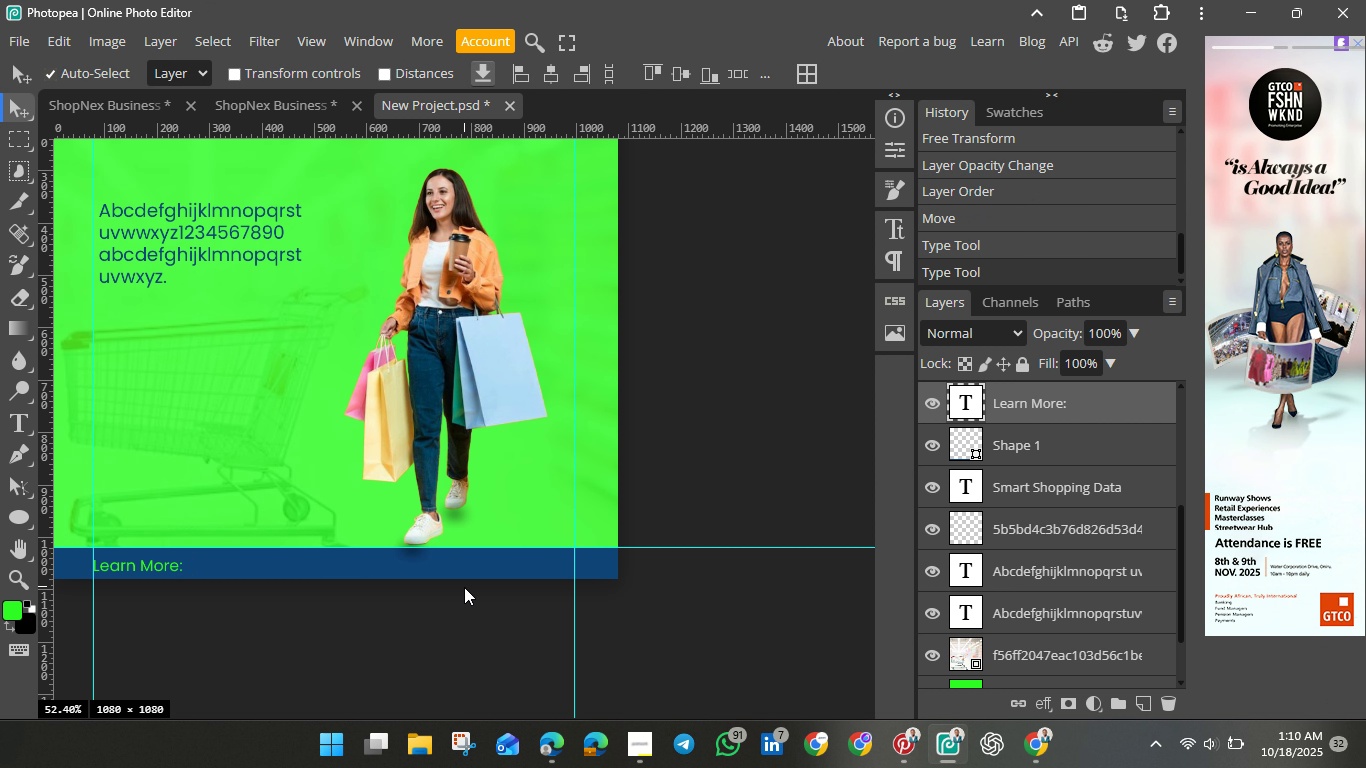 
wait(5.76)
 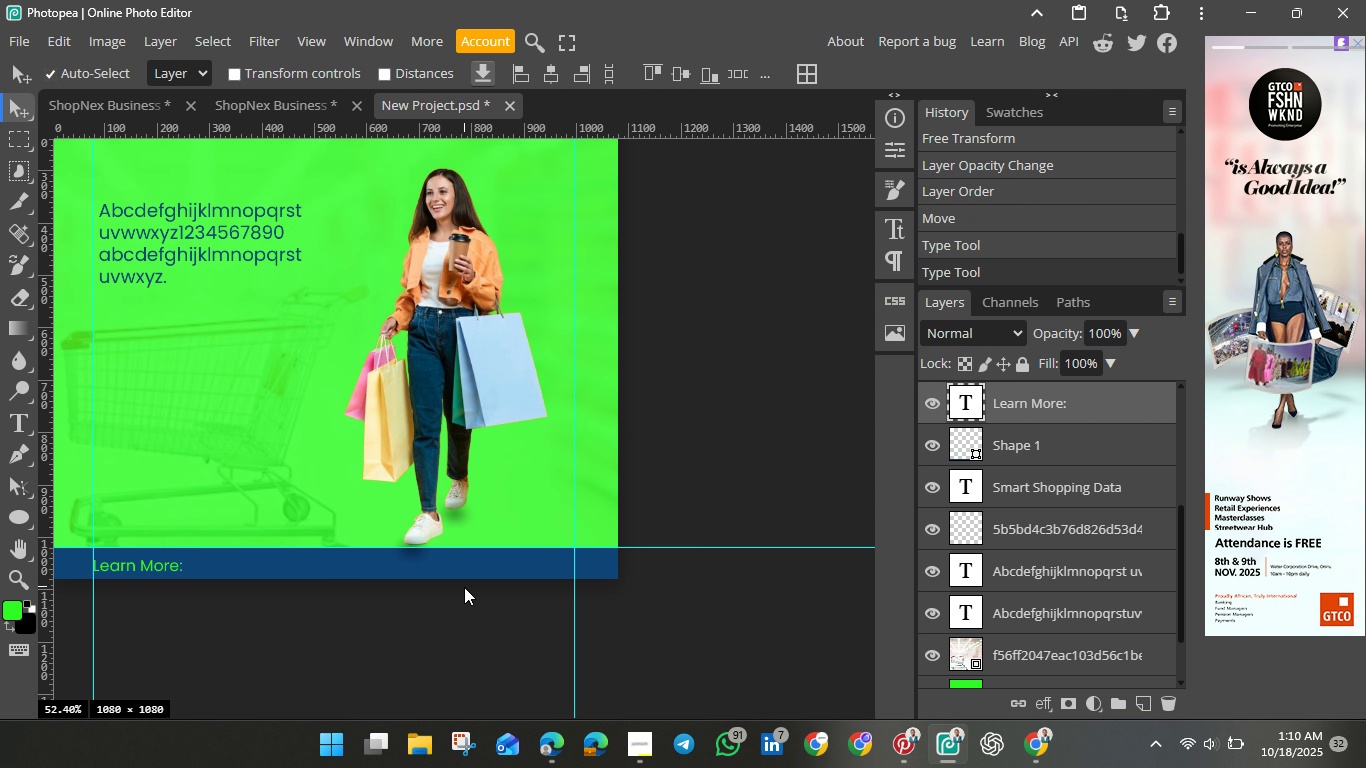 
left_click([303, 109])
 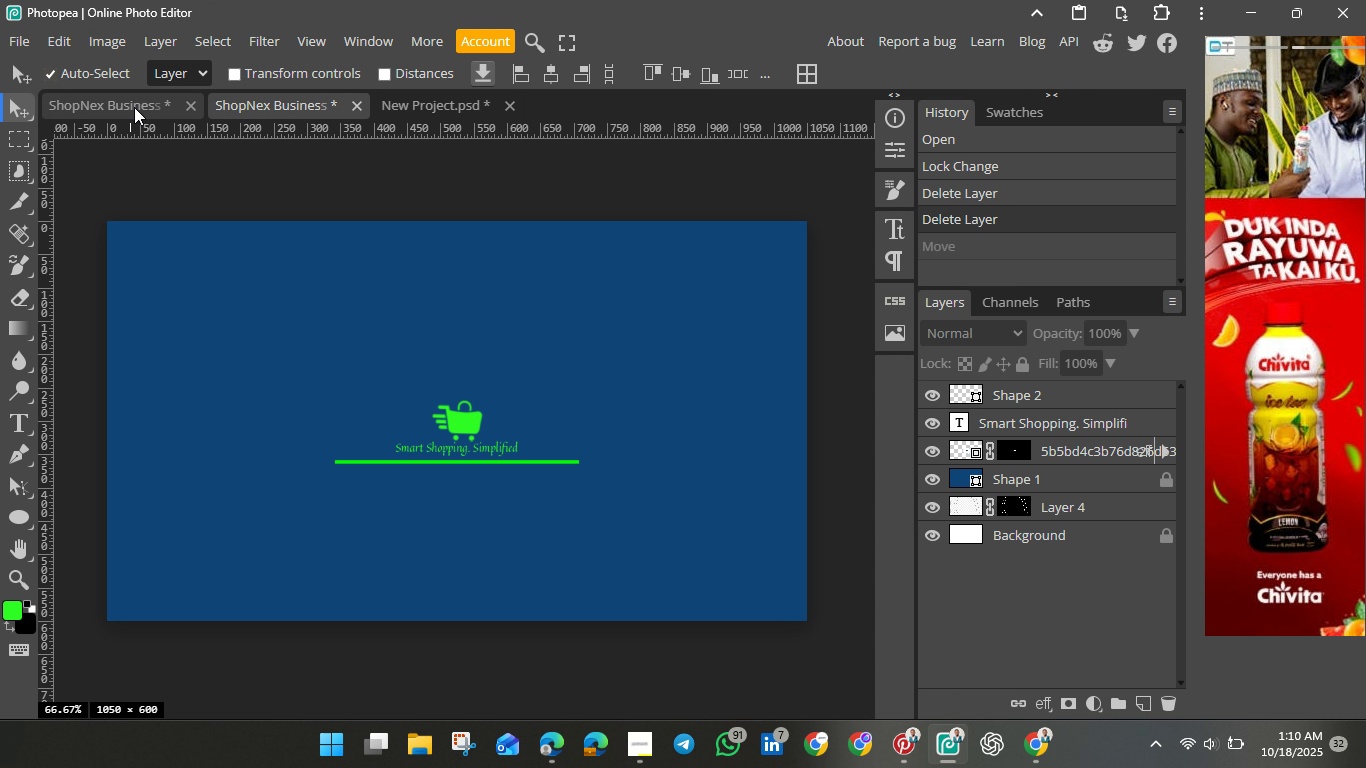 
left_click([134, 106])
 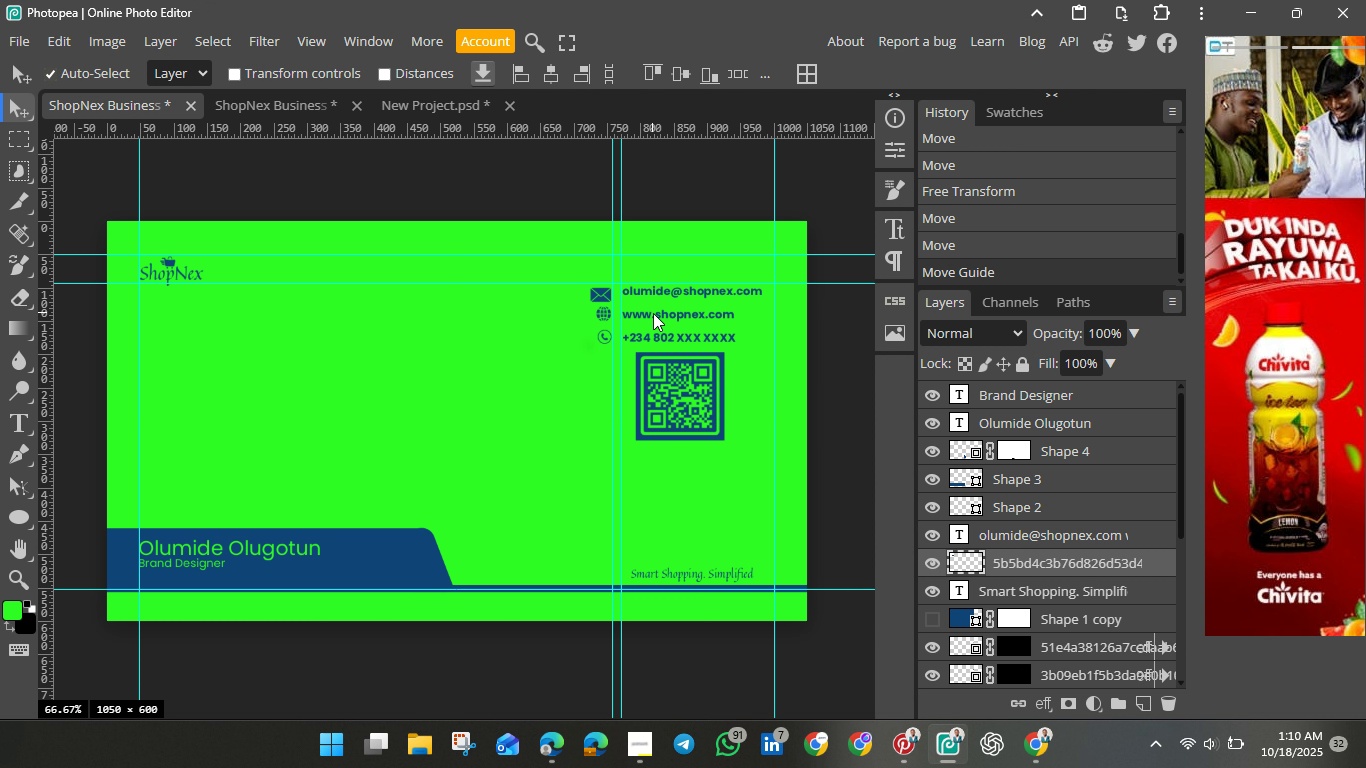 
left_click([653, 313])
 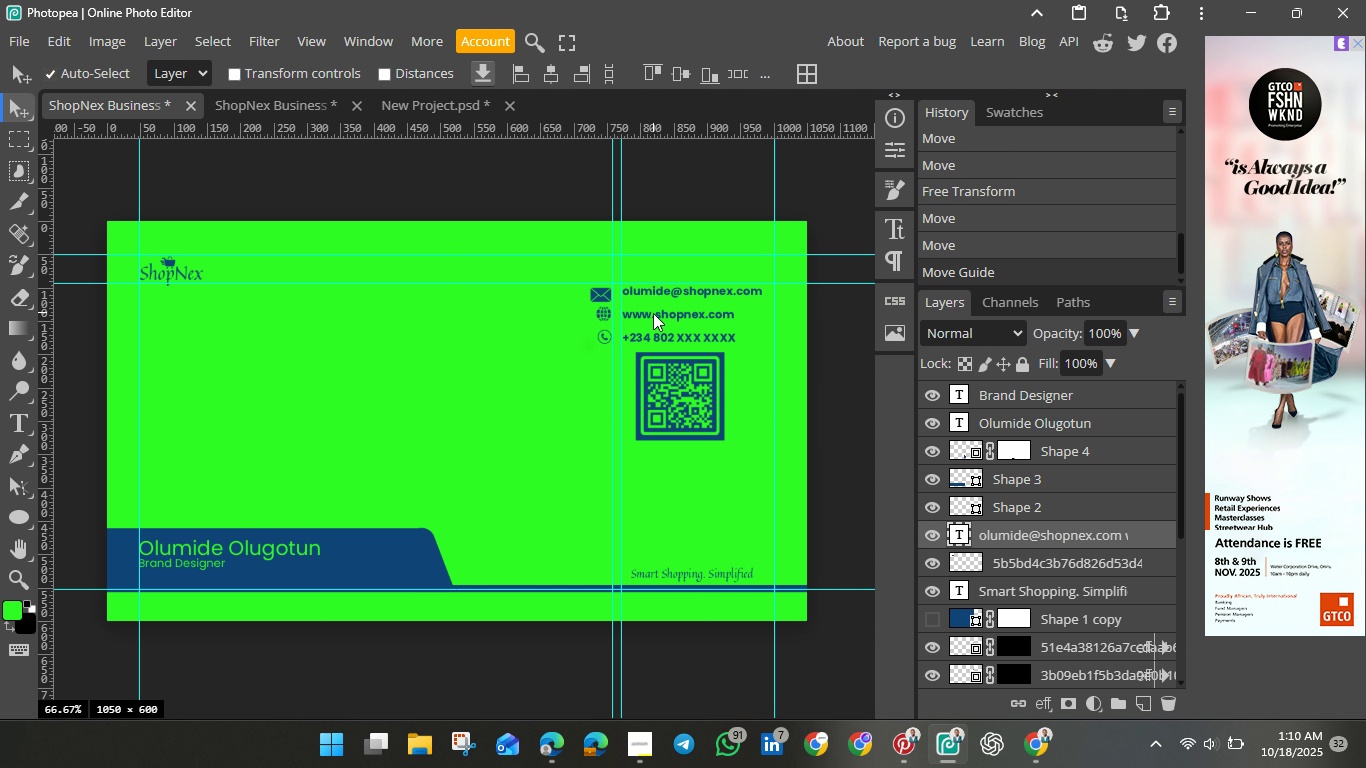 
wait(5.62)
 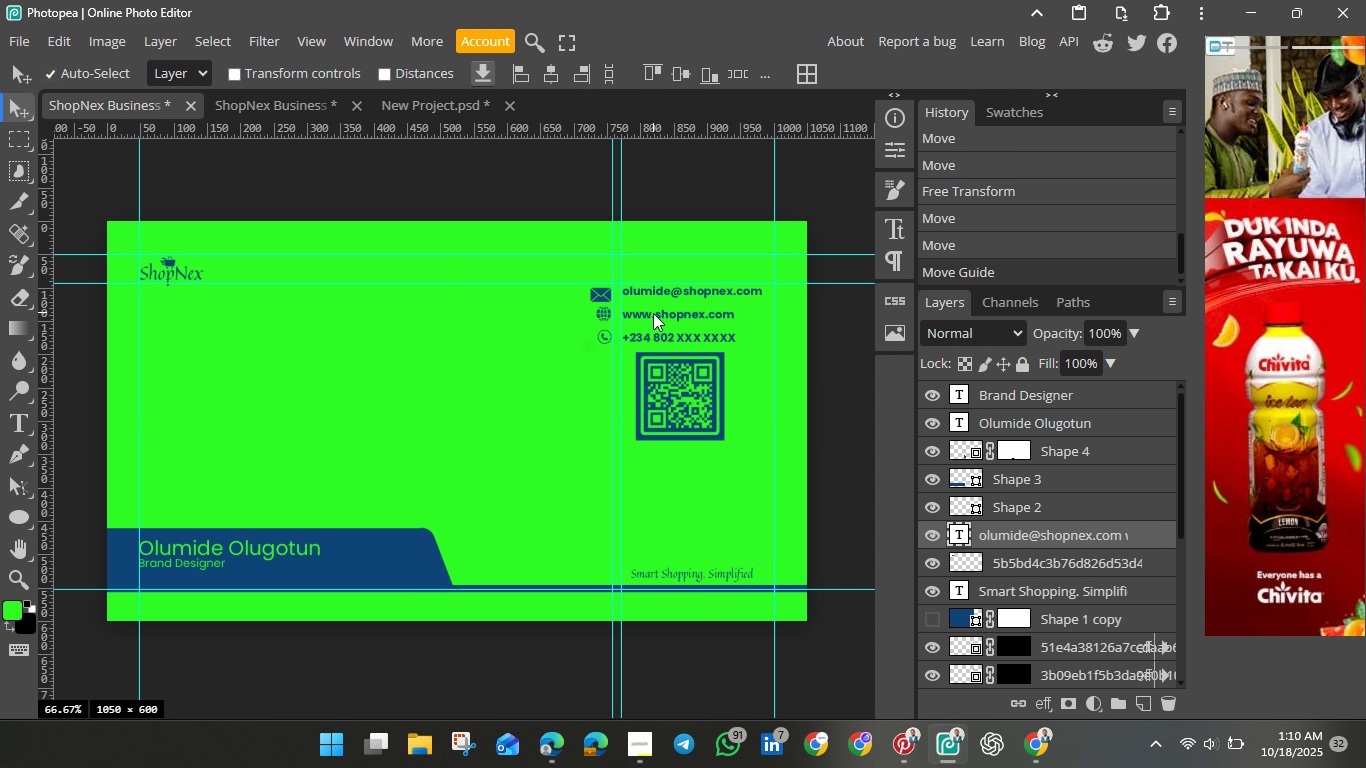 
left_click([653, 313])
 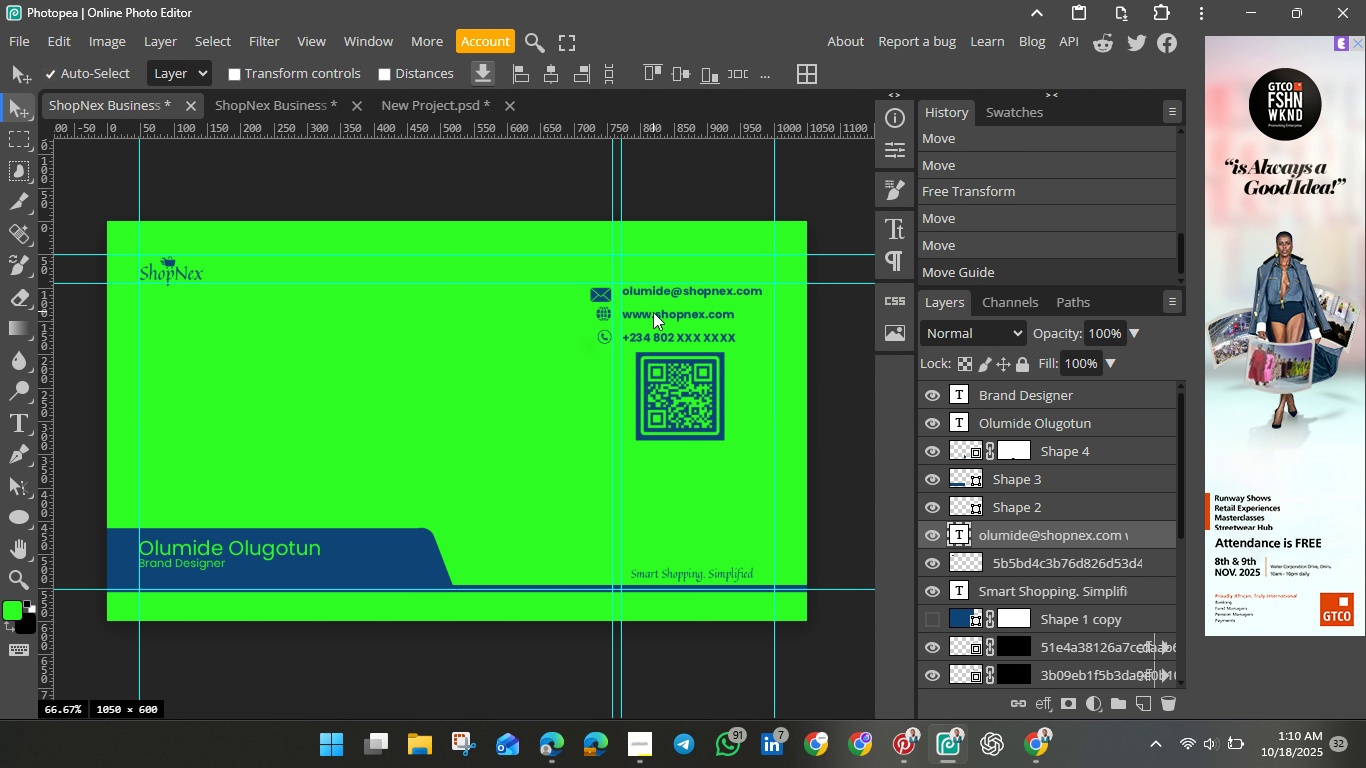 
left_click([653, 312])
 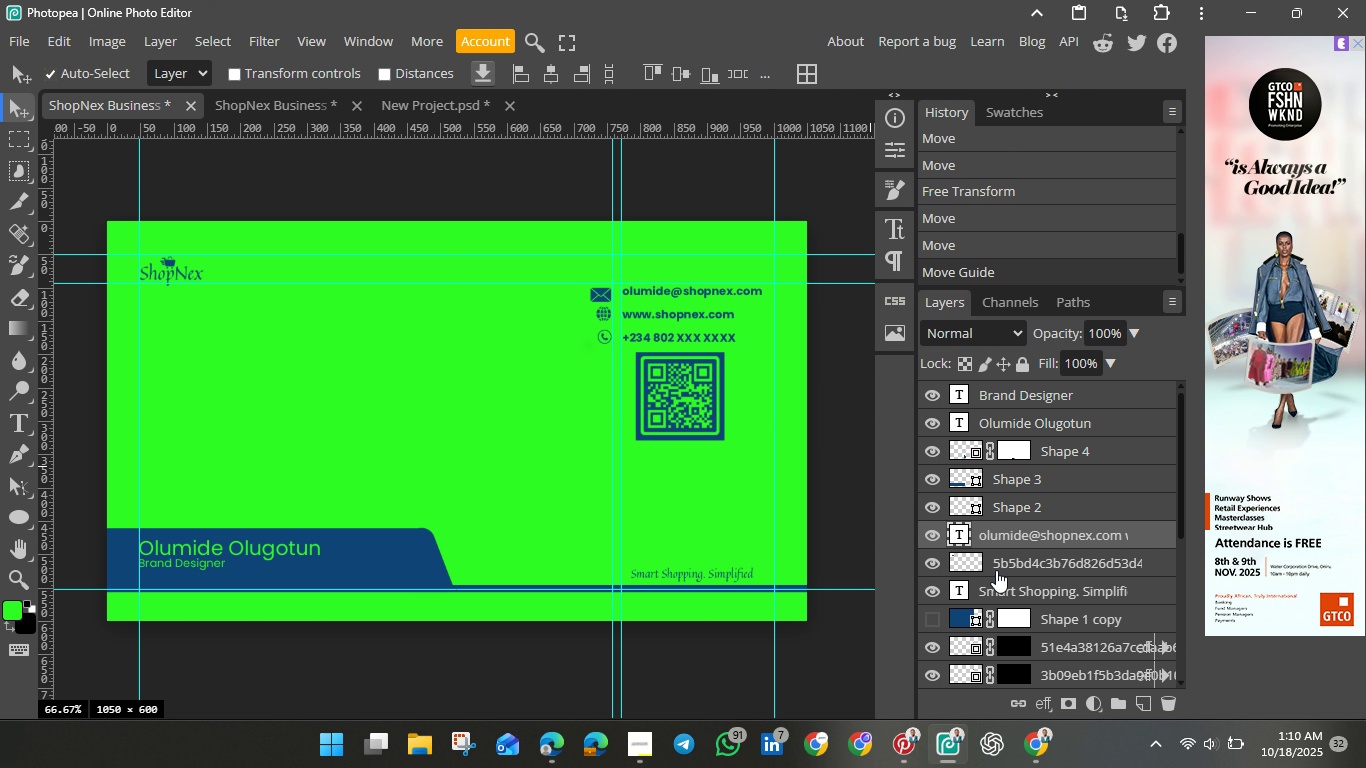 
scroll: coordinate [1001, 556], scroll_direction: none, amount: 0.0
 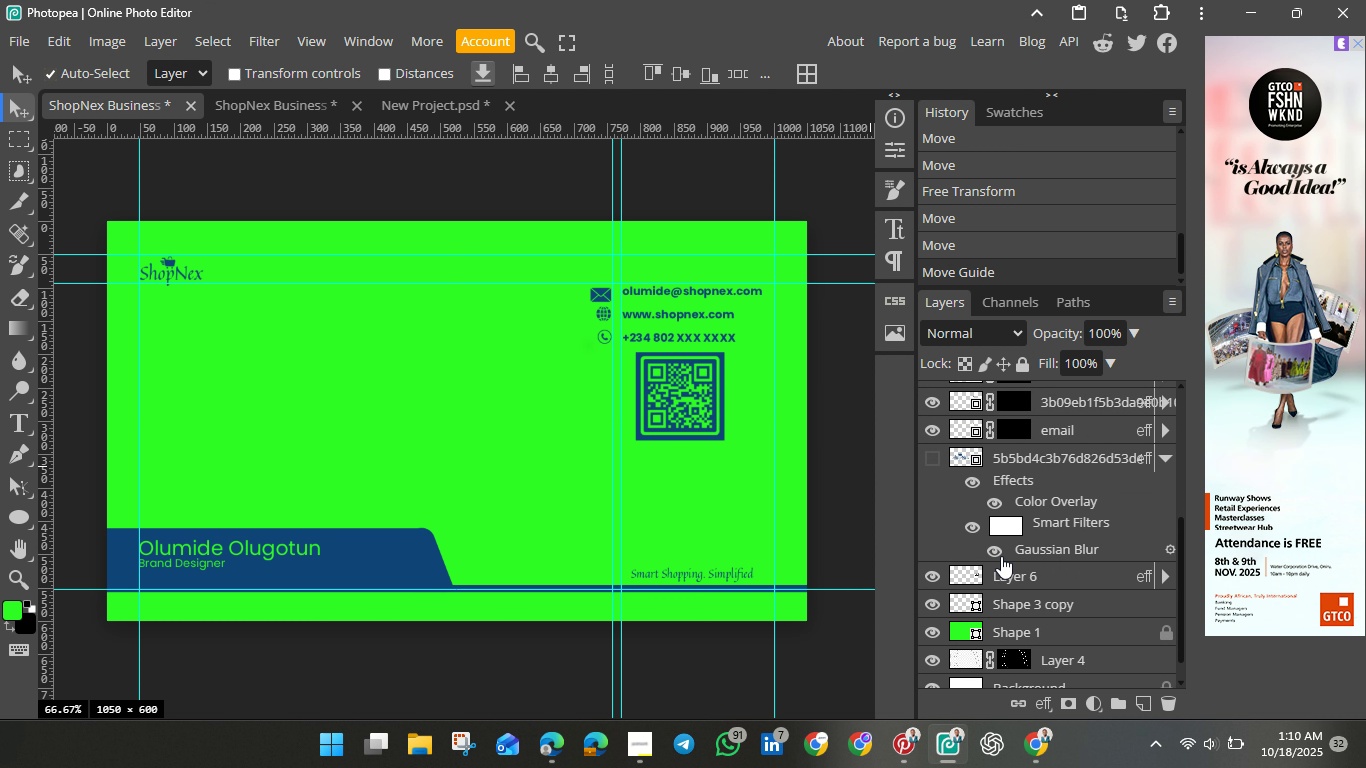 
scroll: coordinate [1001, 556], scroll_direction: down, amount: 2.0
 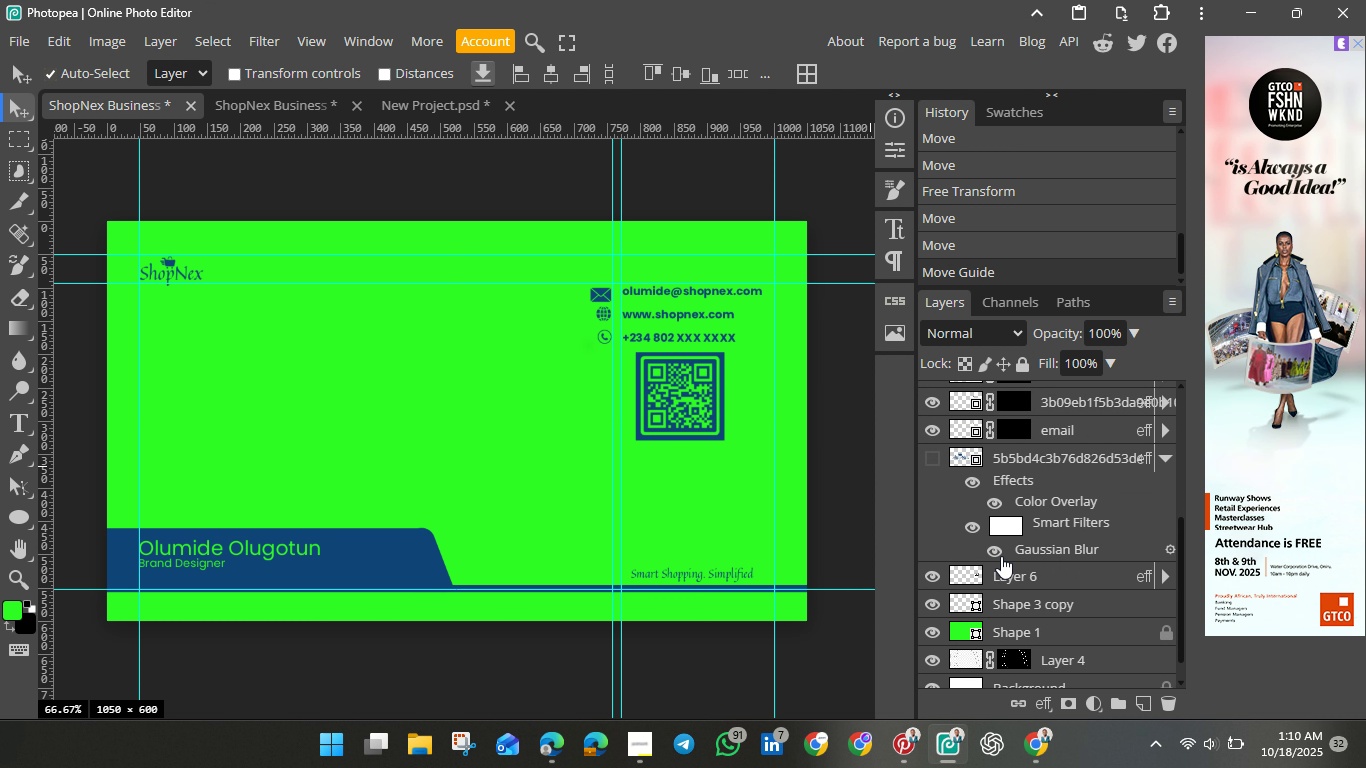 
scroll: coordinate [991, 549], scroll_direction: up, amount: 5.0
 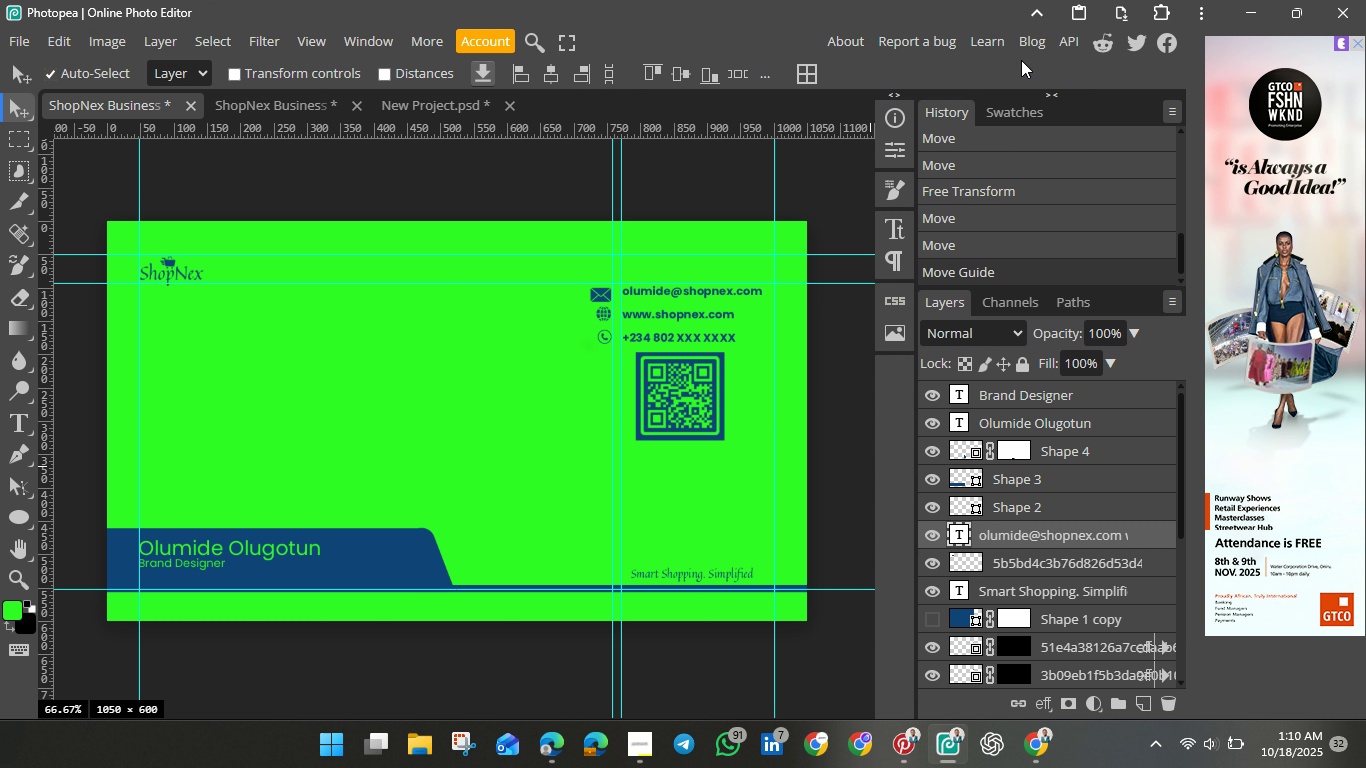 
wait(5.16)
 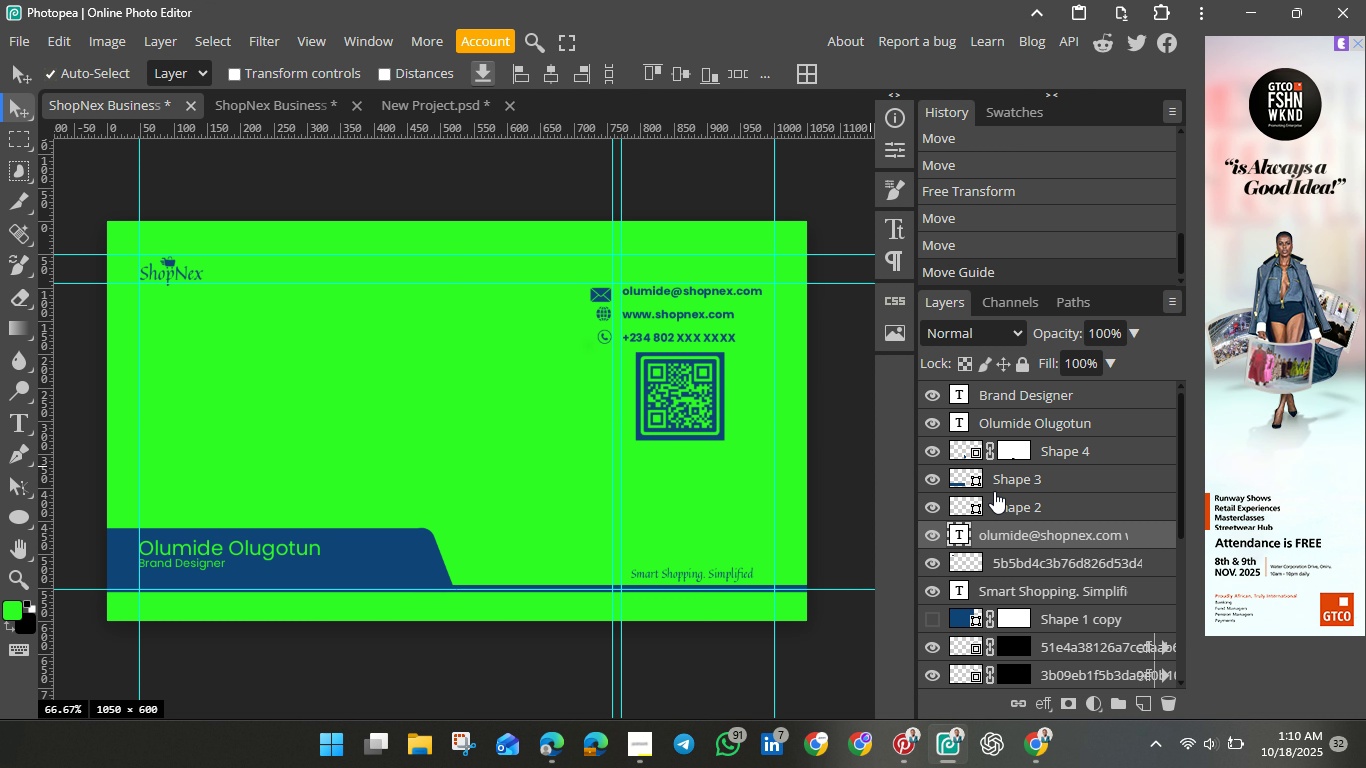 
left_click([432, 101])
 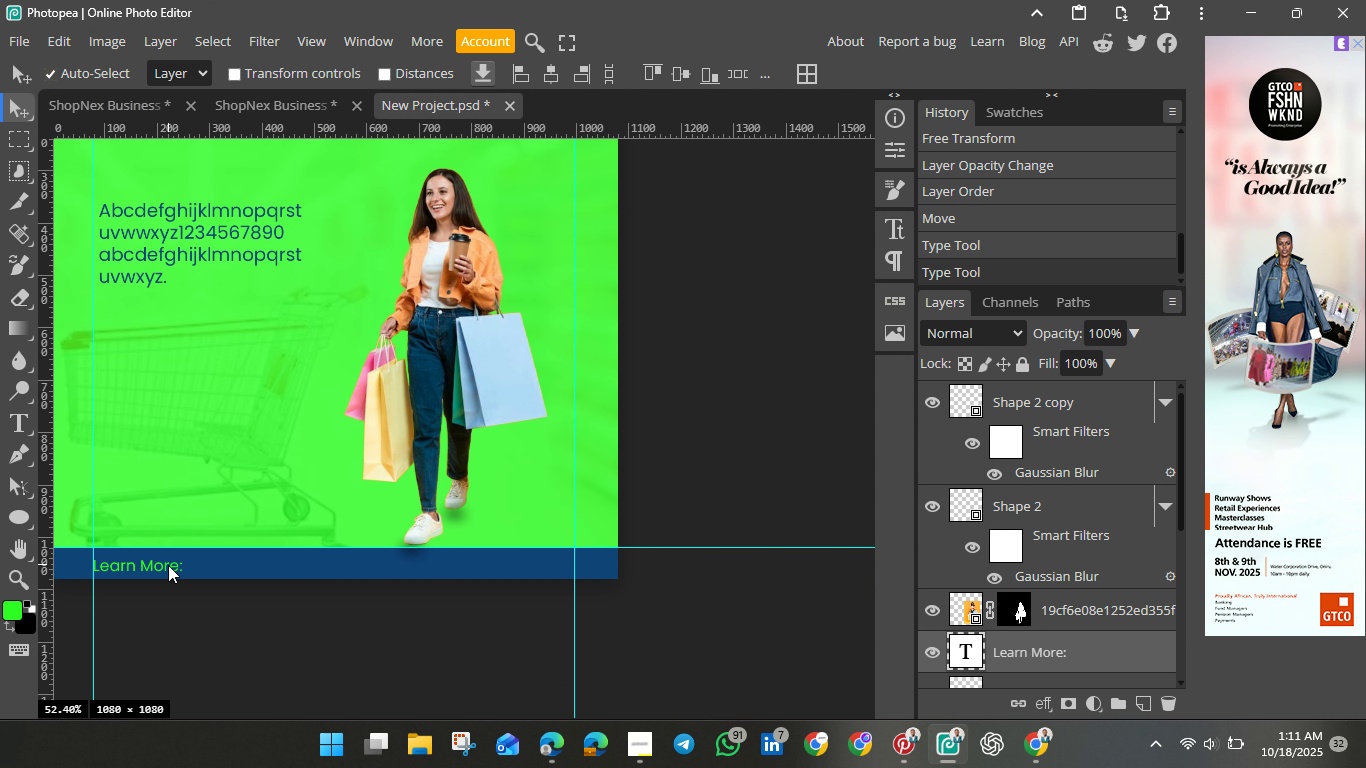 
double_click([168, 565])
 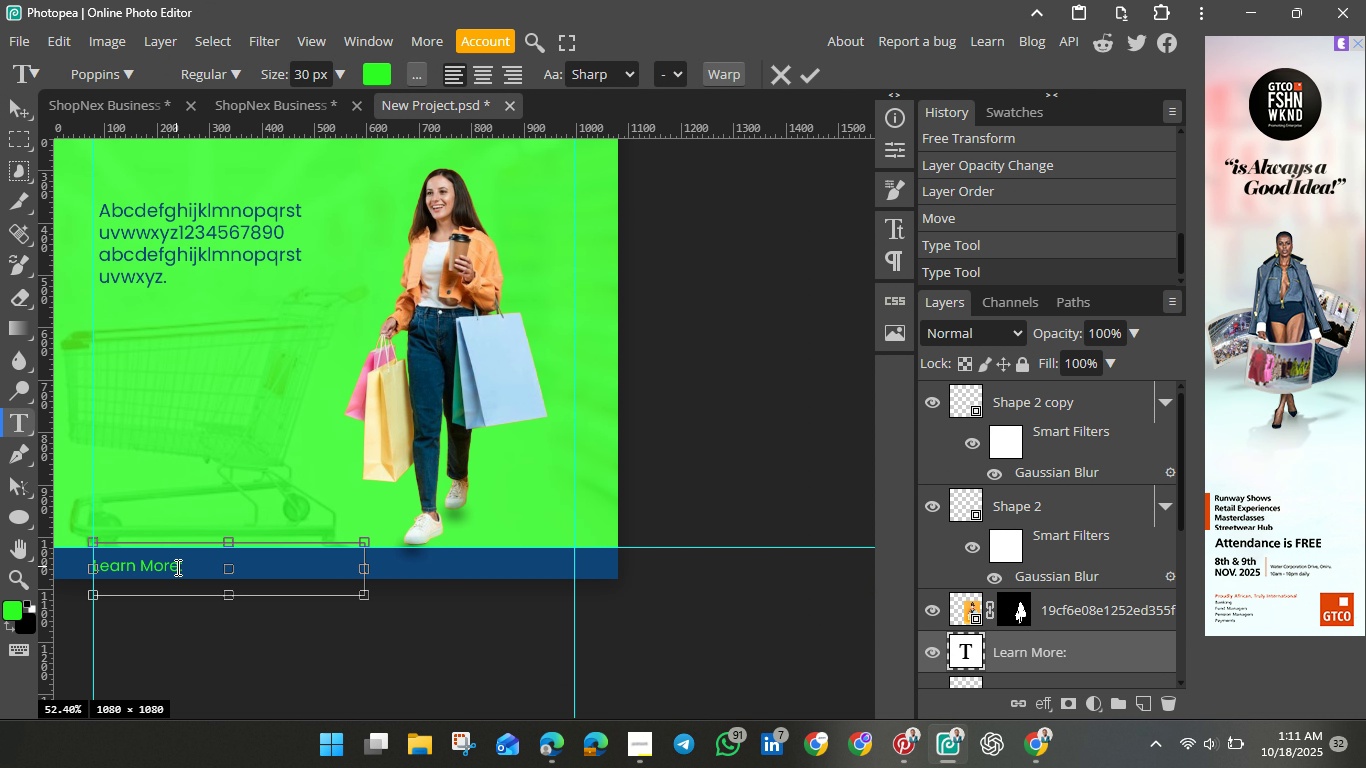 
left_click([176, 567])
 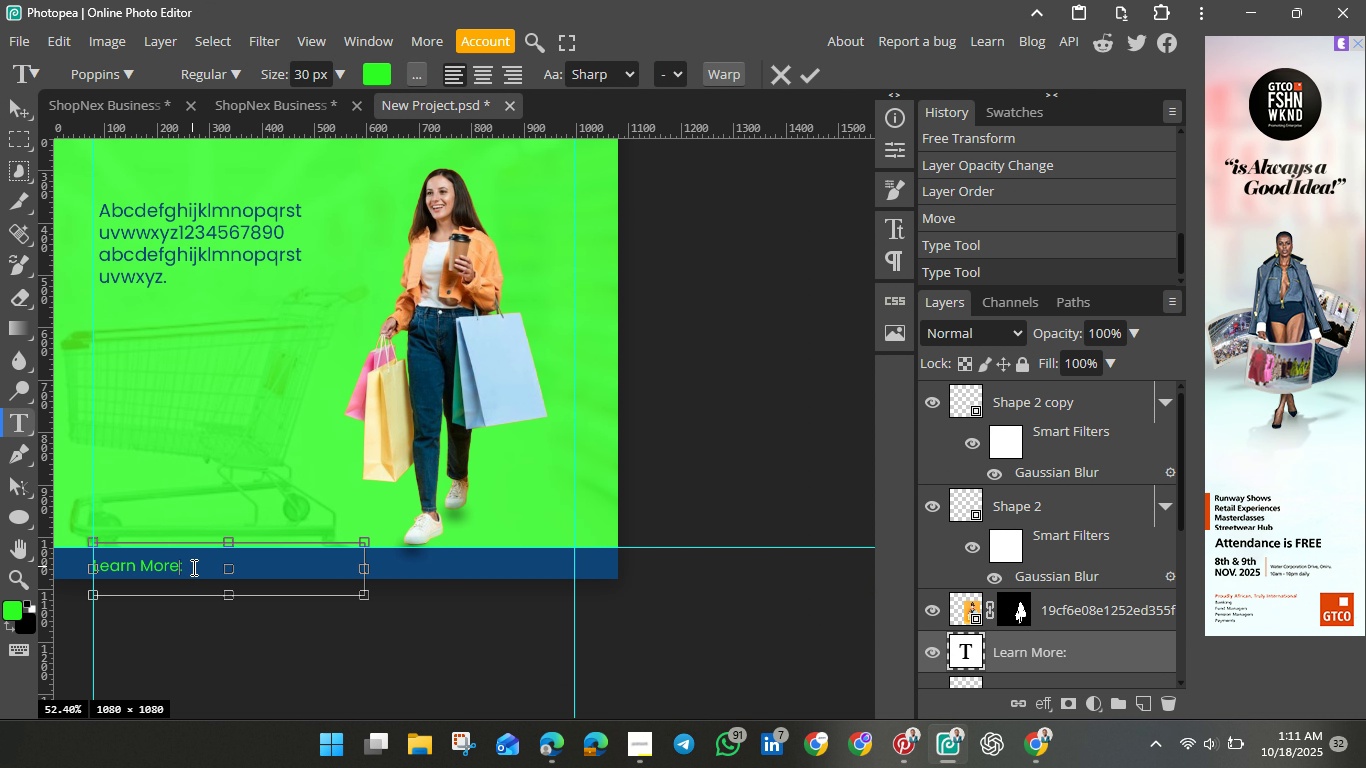 
left_click([192, 567])
 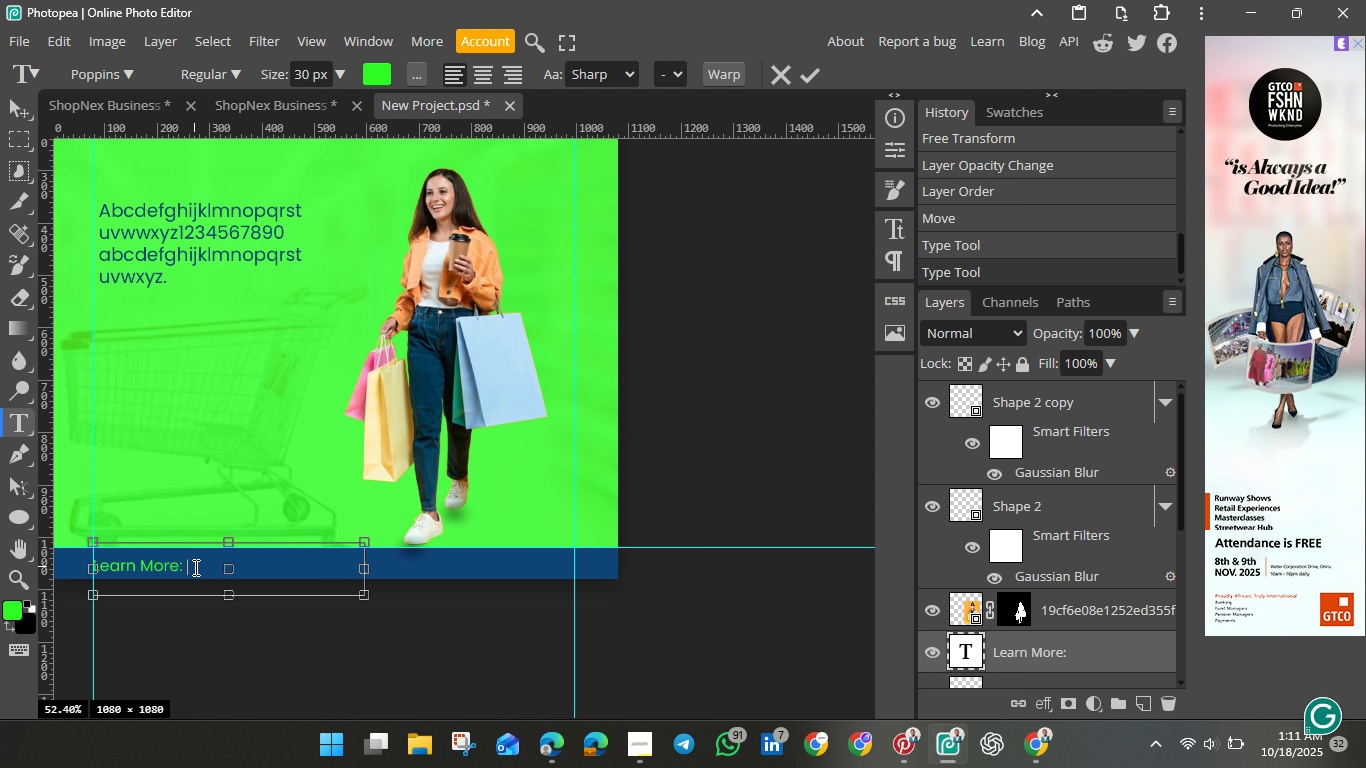 
type( wwws)
key(Backspace)
type(.shopnex.com)
 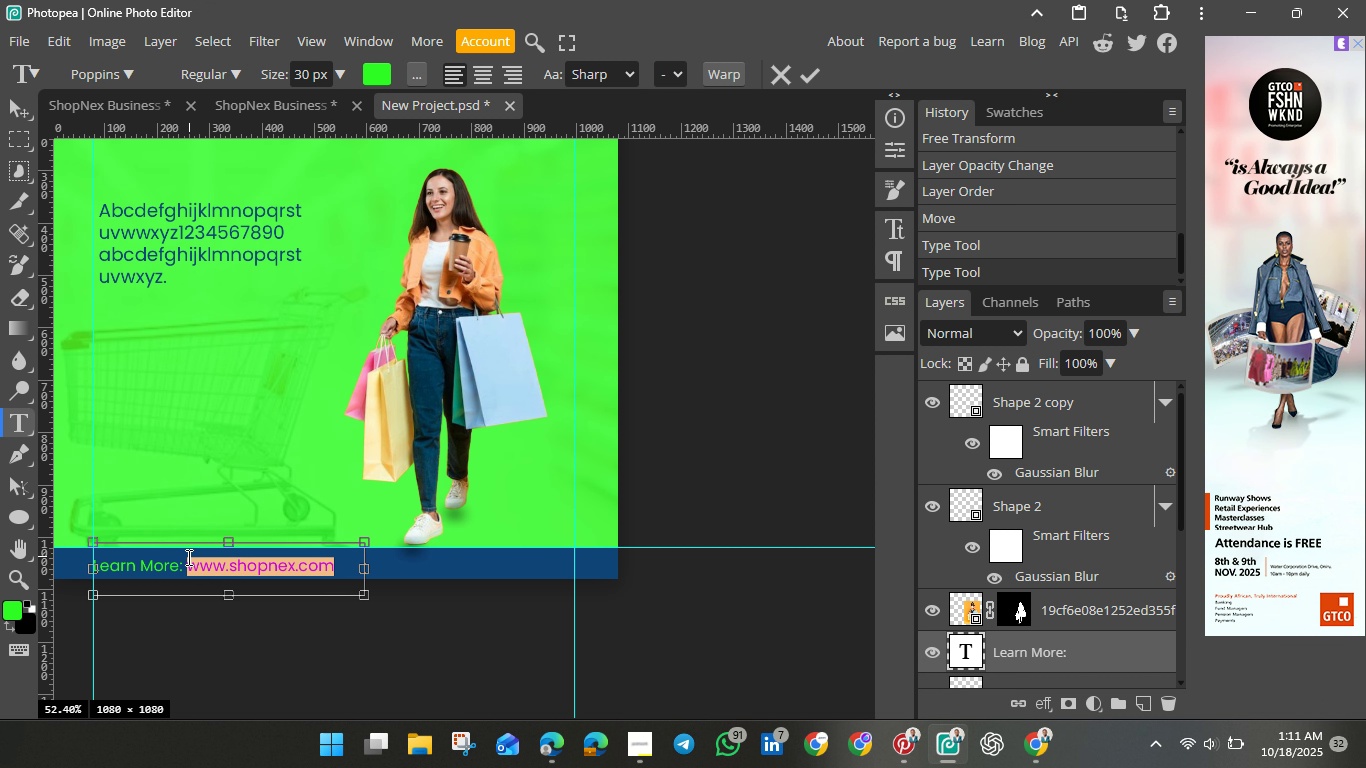 
wait(7.24)
 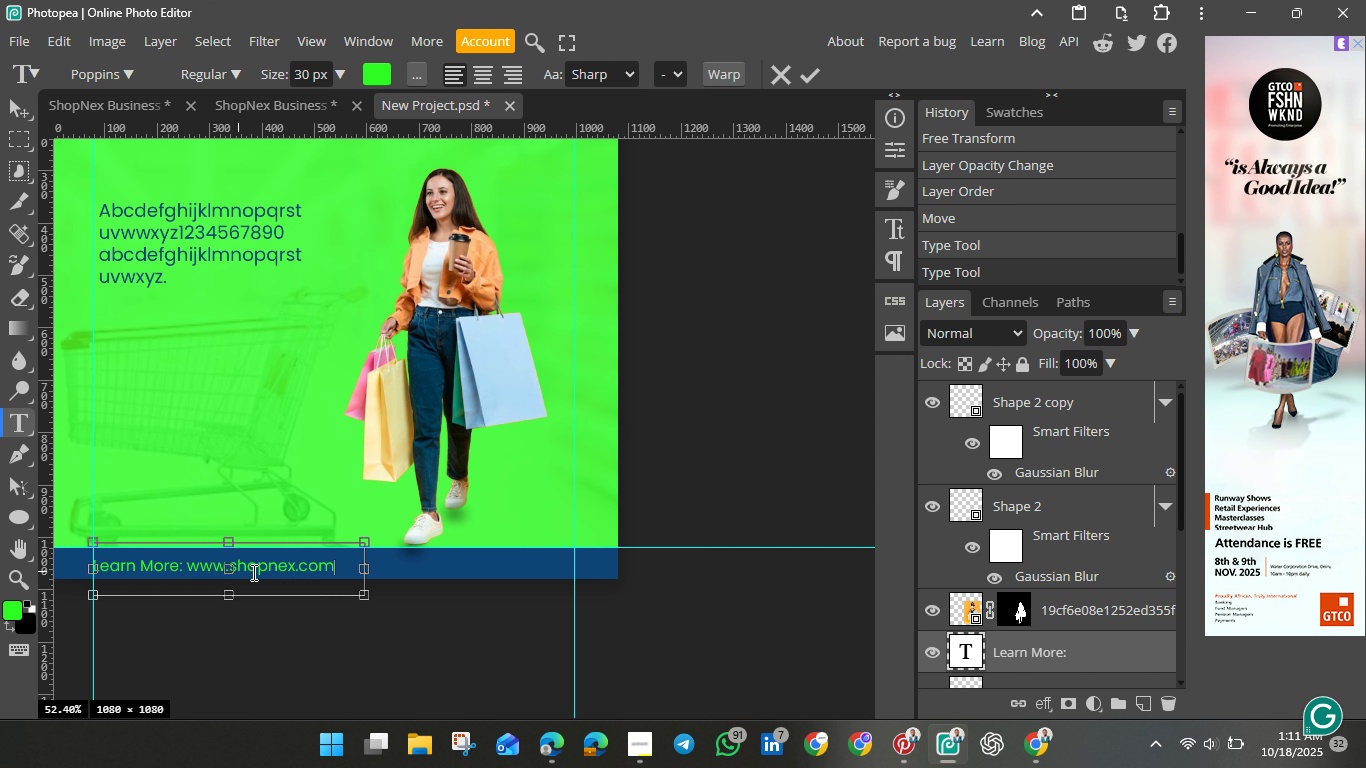 
left_click([341, 80])
 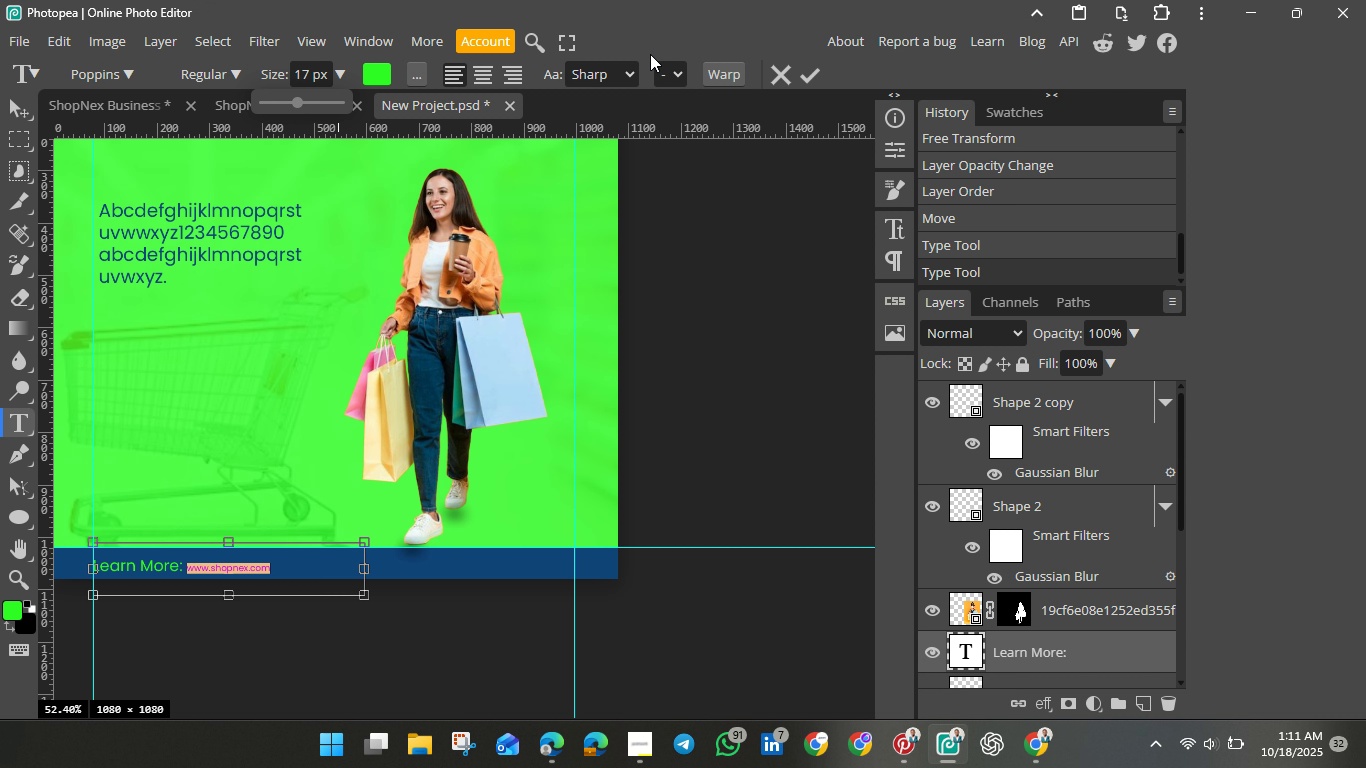 
wait(5.73)
 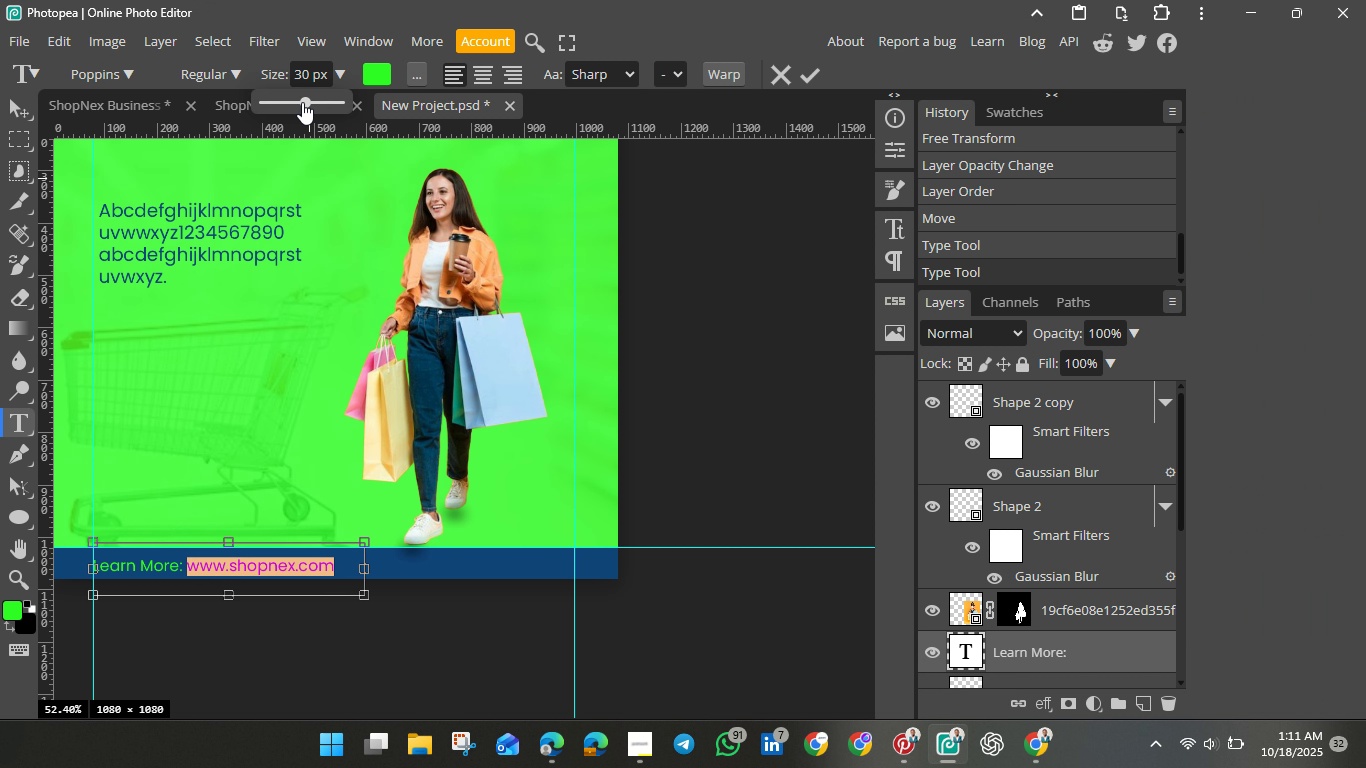 
left_click([806, 69])
 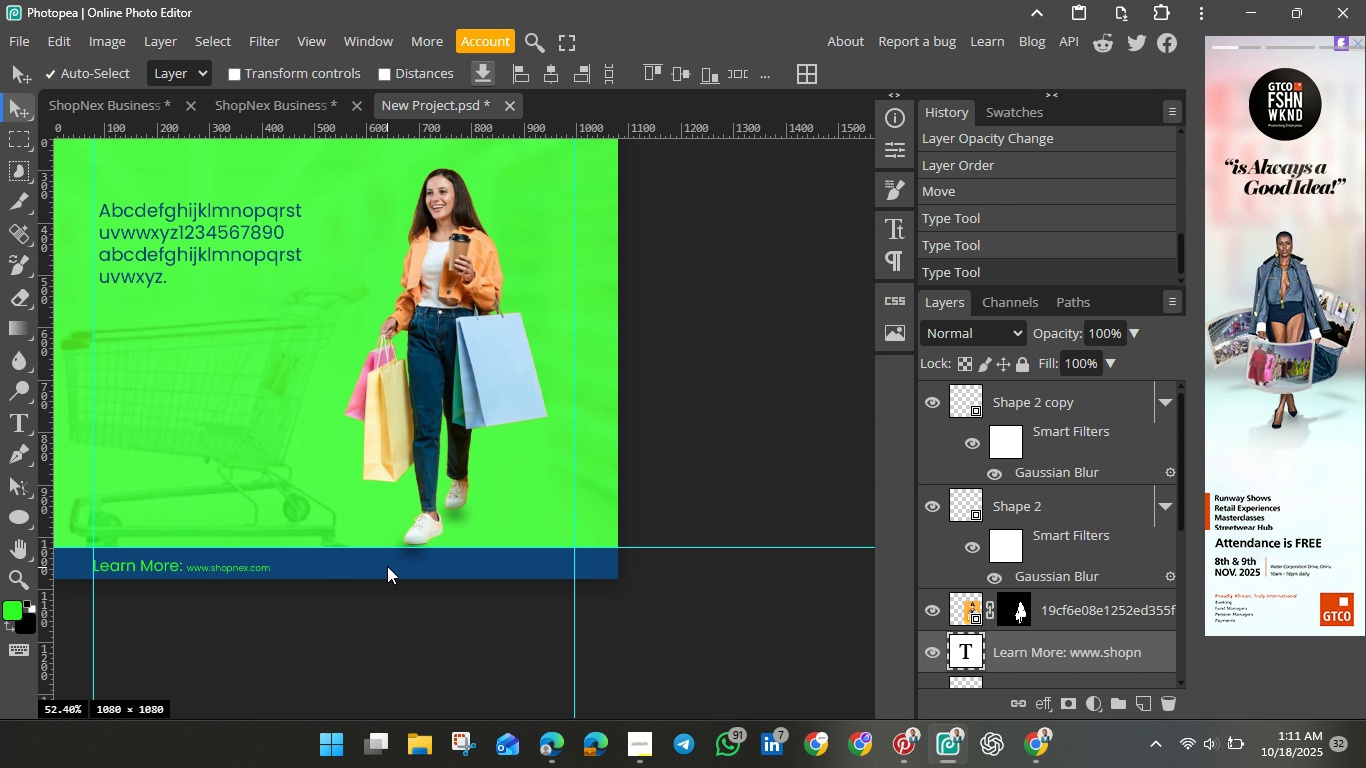 
wait(9.74)
 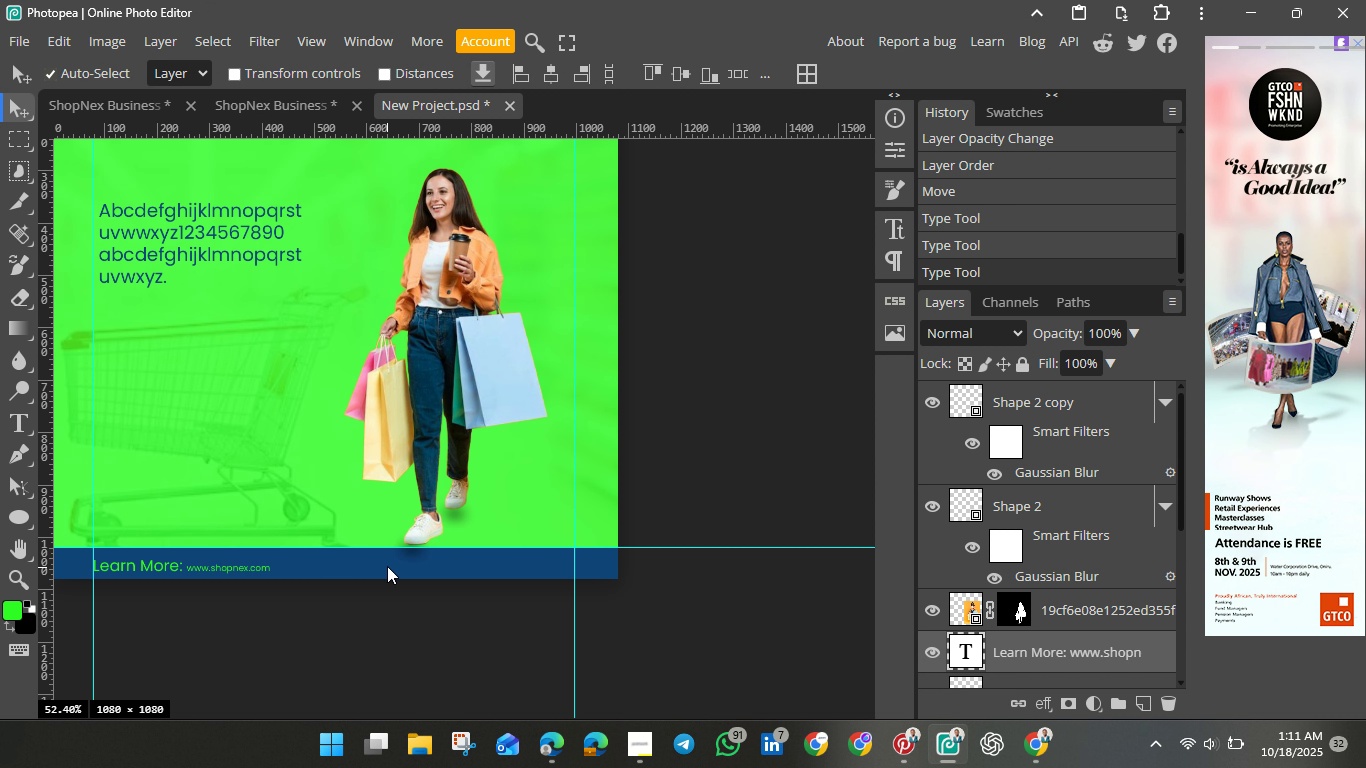 
scroll: coordinate [382, 573], scroll_direction: up, amount: 2.0
 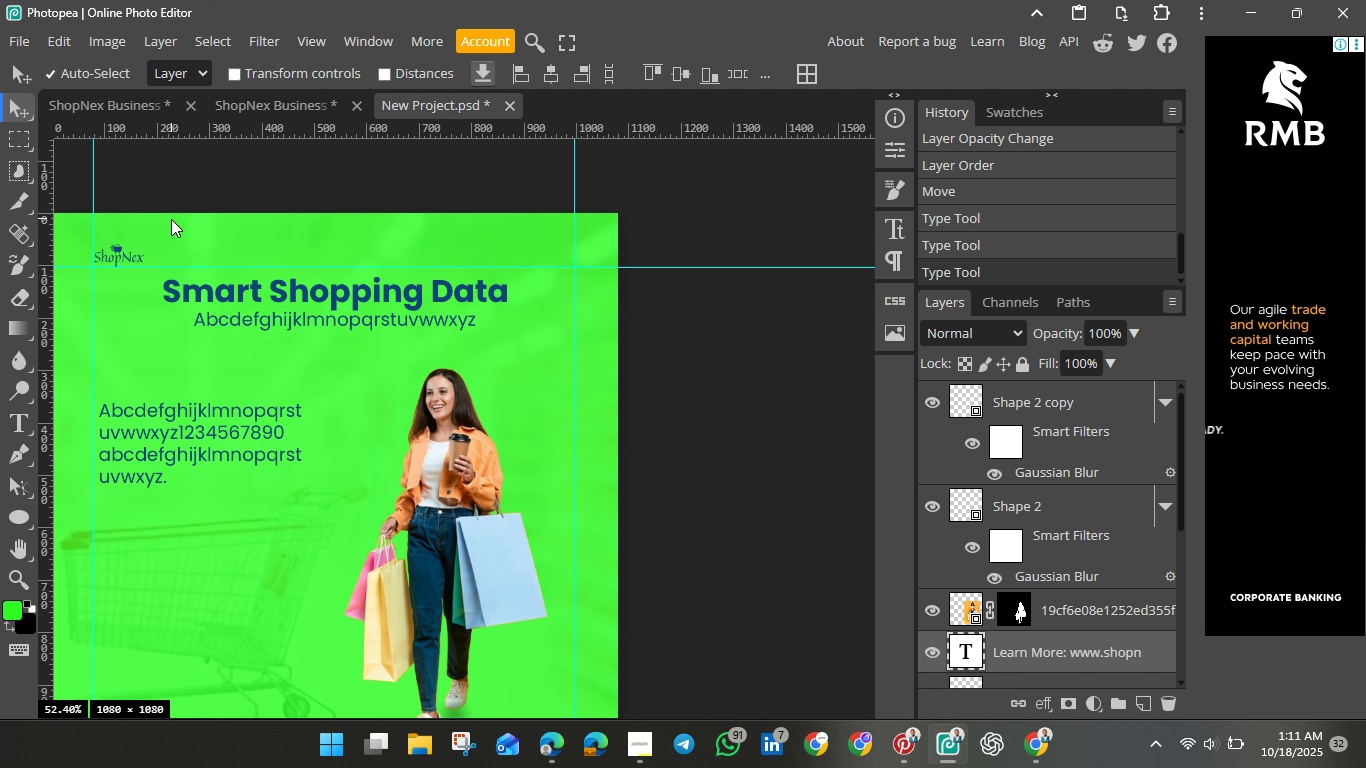 
wait(15.24)
 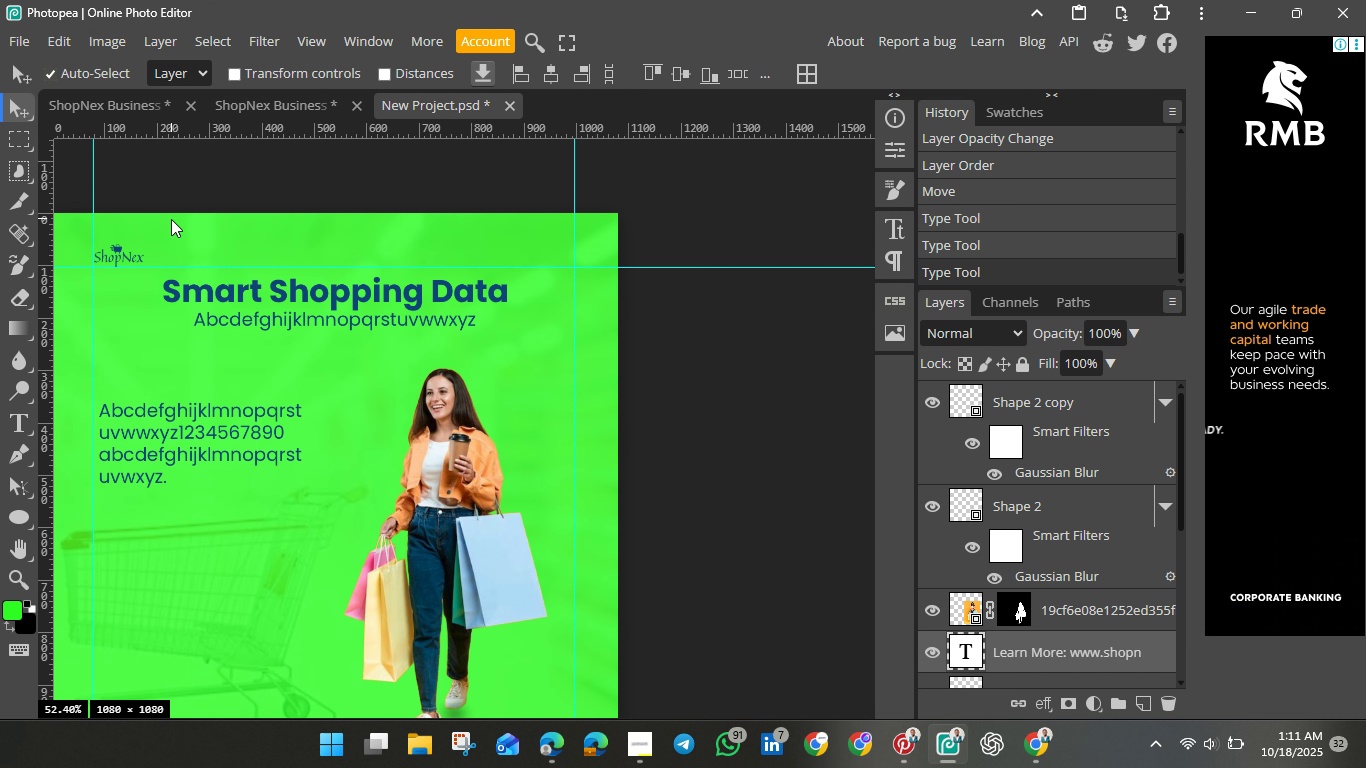 
double_click([421, 109])
 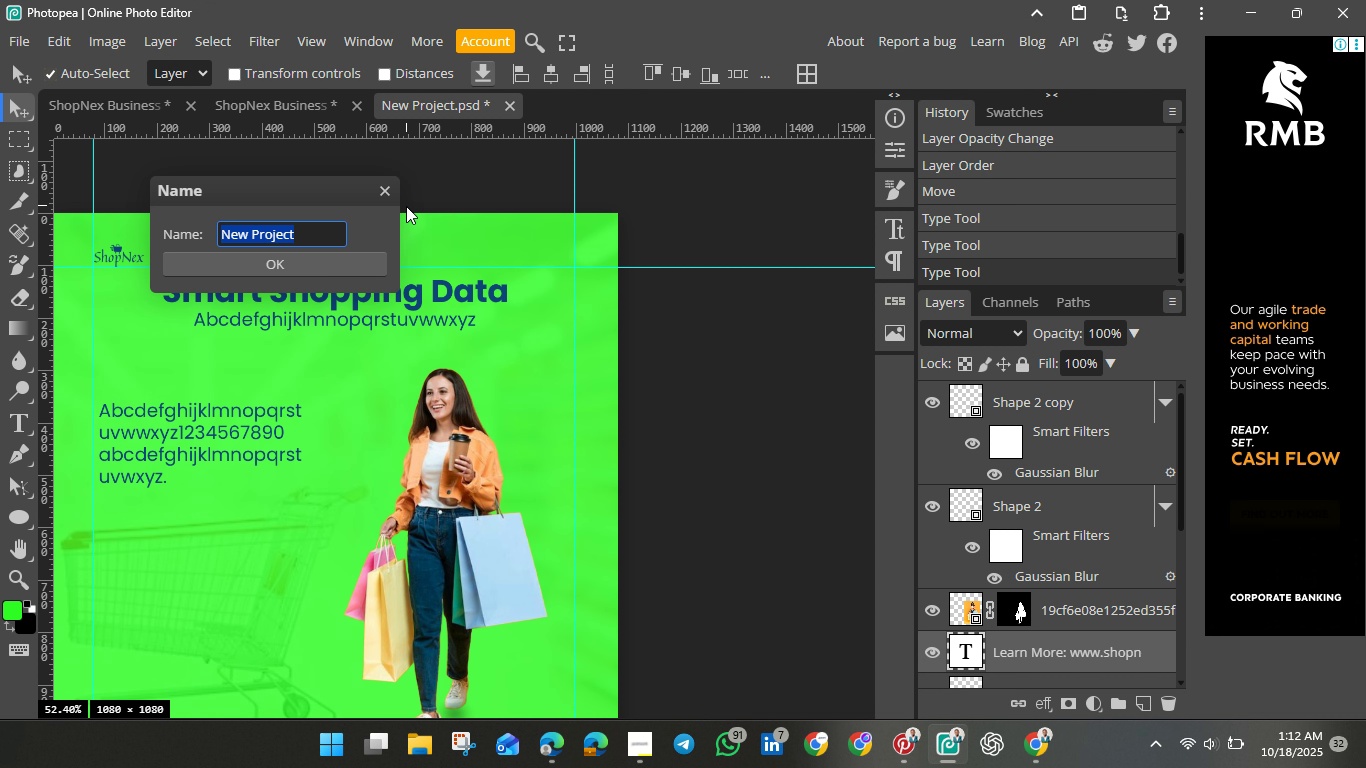 
wait(24.09)
 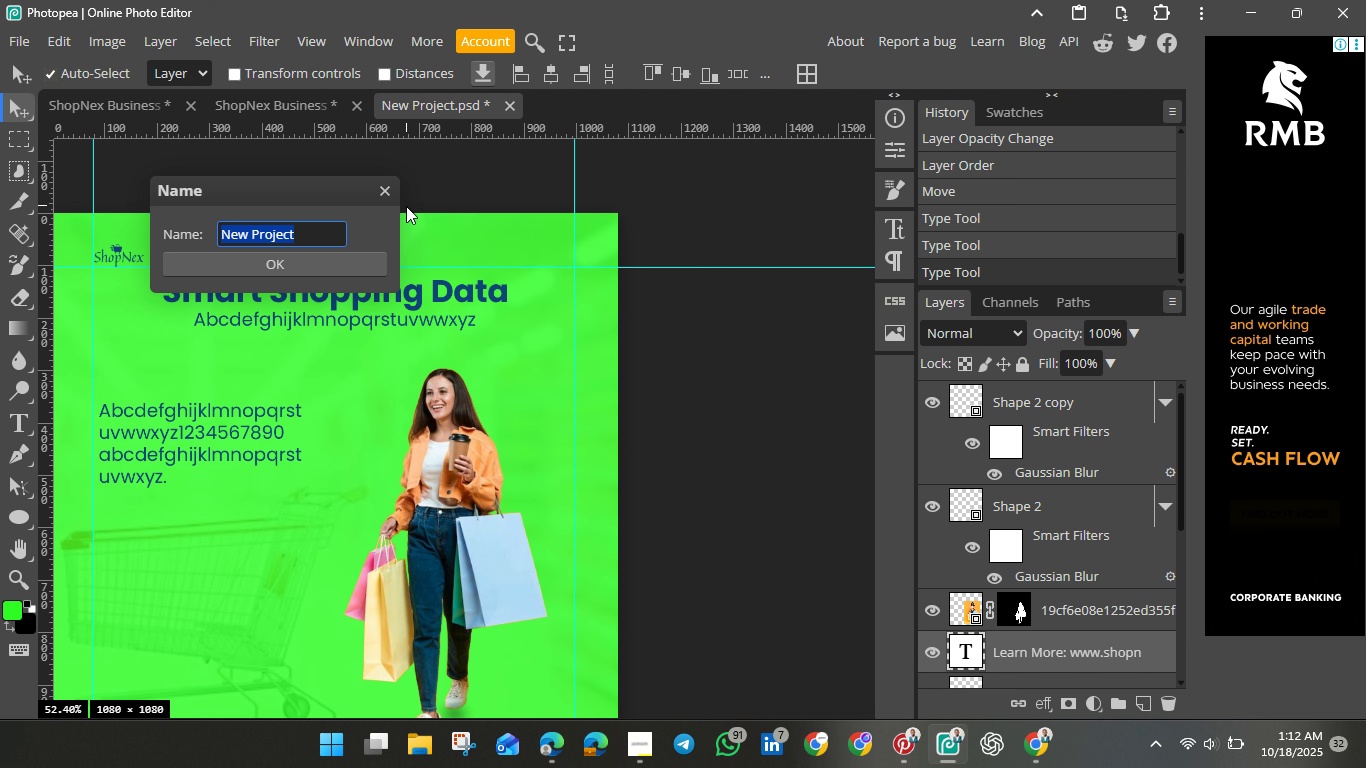 
key(Backspace)
type(Shonex)
key(Backspace)
key(Backspace)
key(Backspace)
type(pNex IG Post Template)
 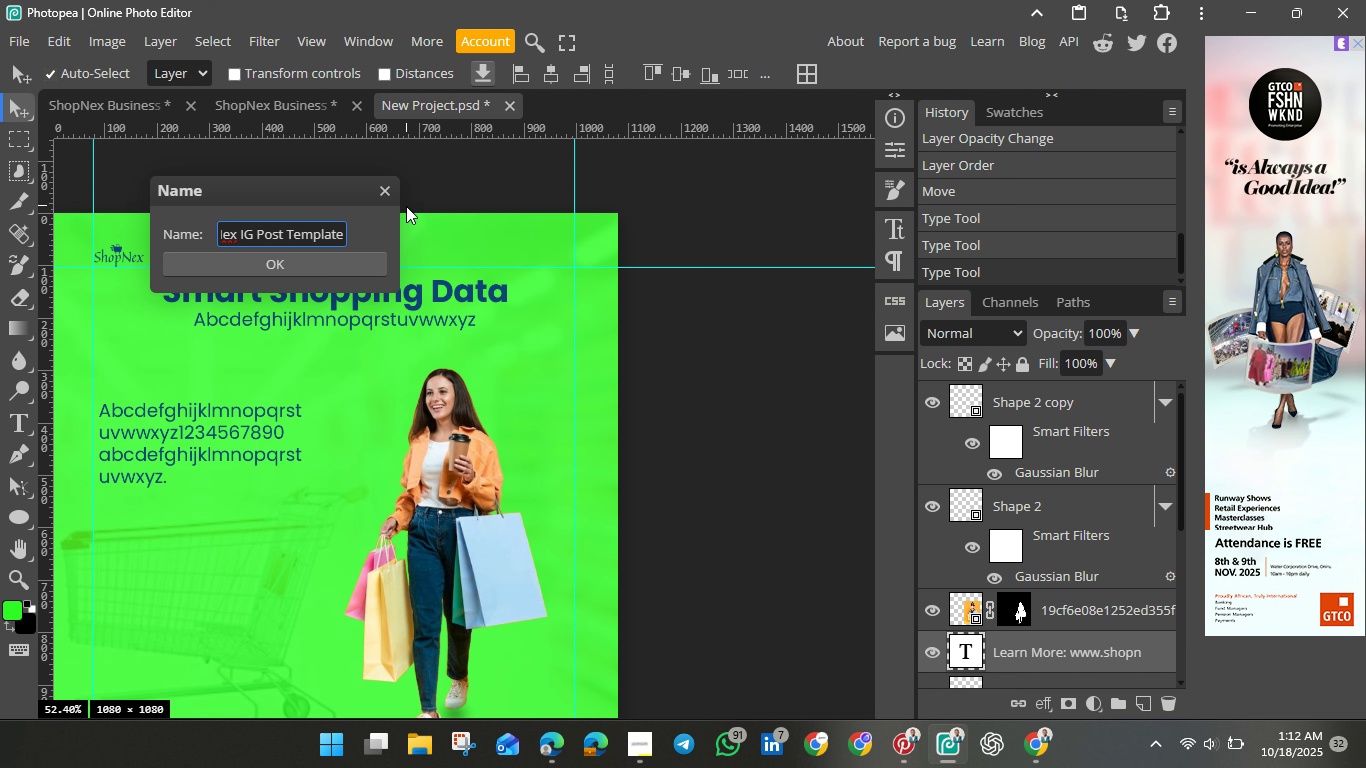 
key(Enter)
 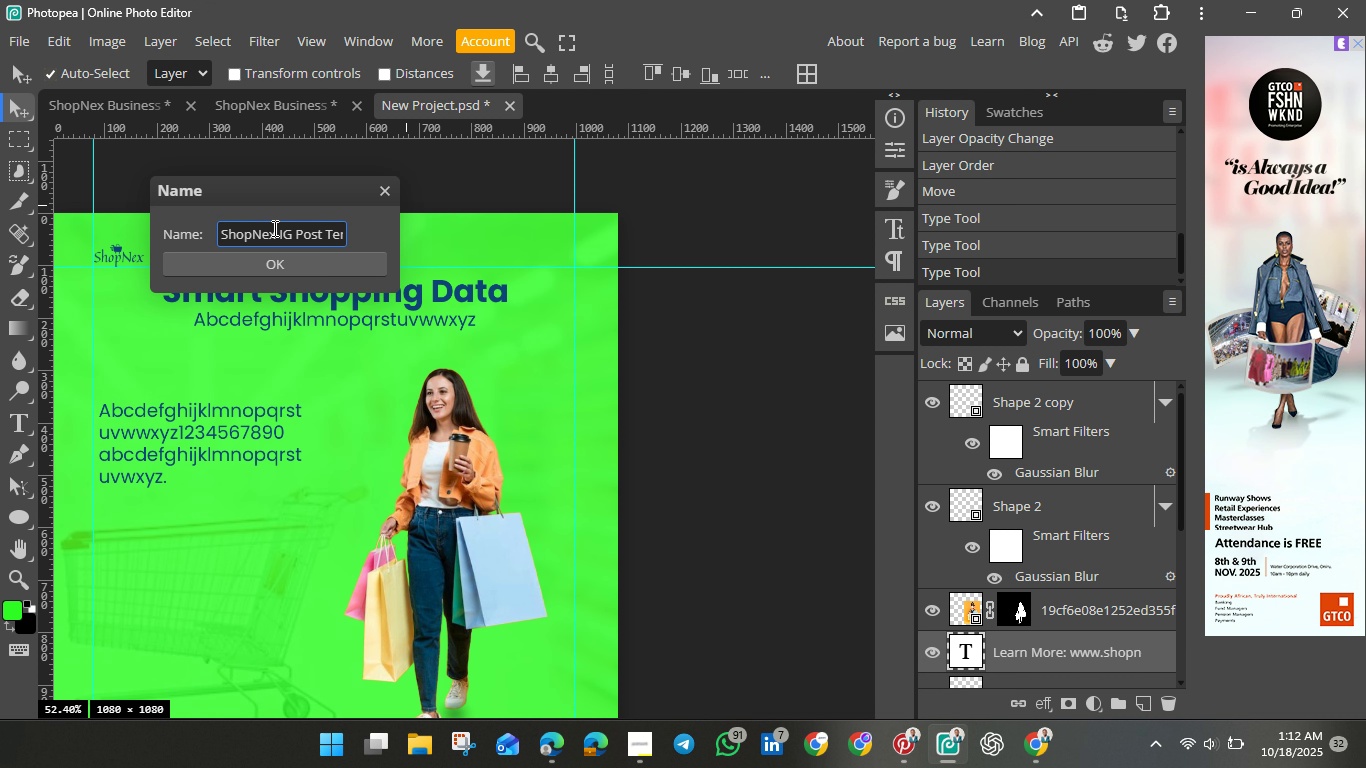 
double_click([275, 230])
 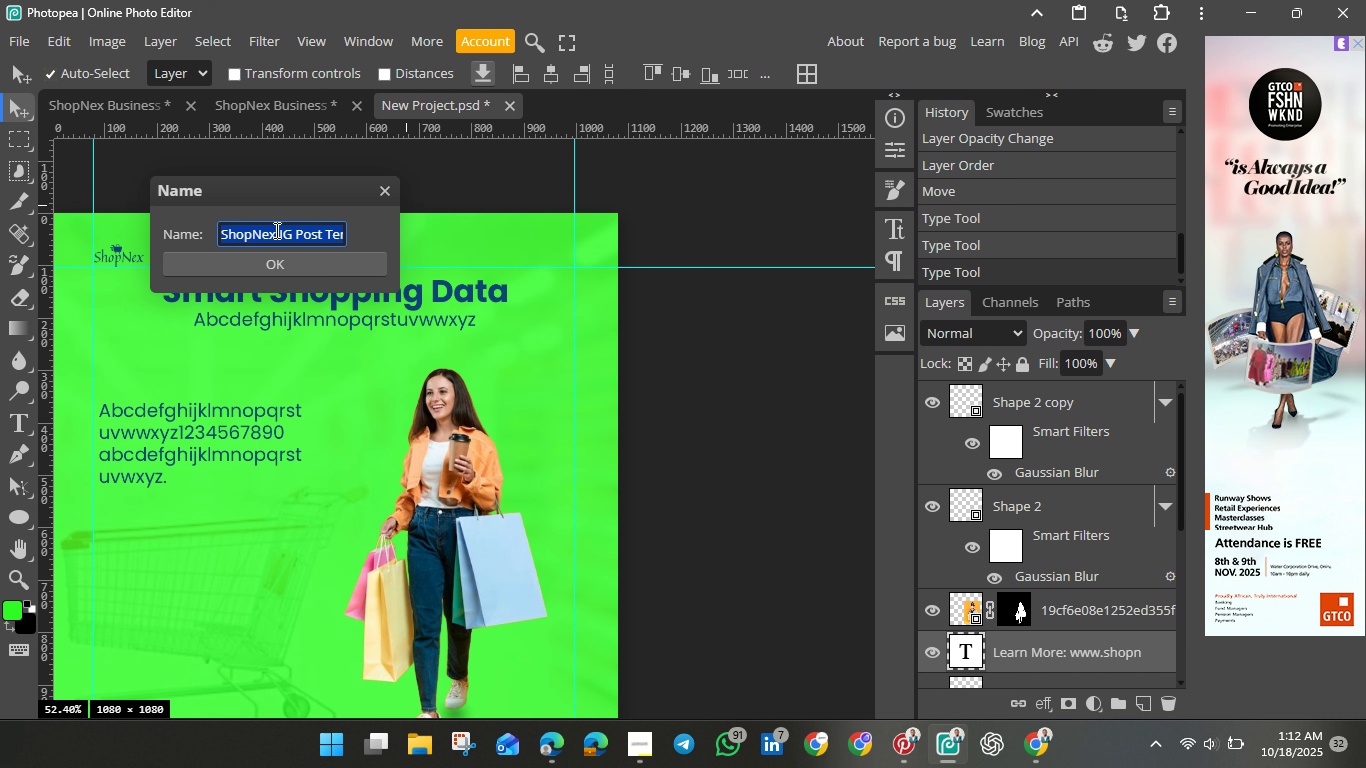 
triple_click([275, 230])
 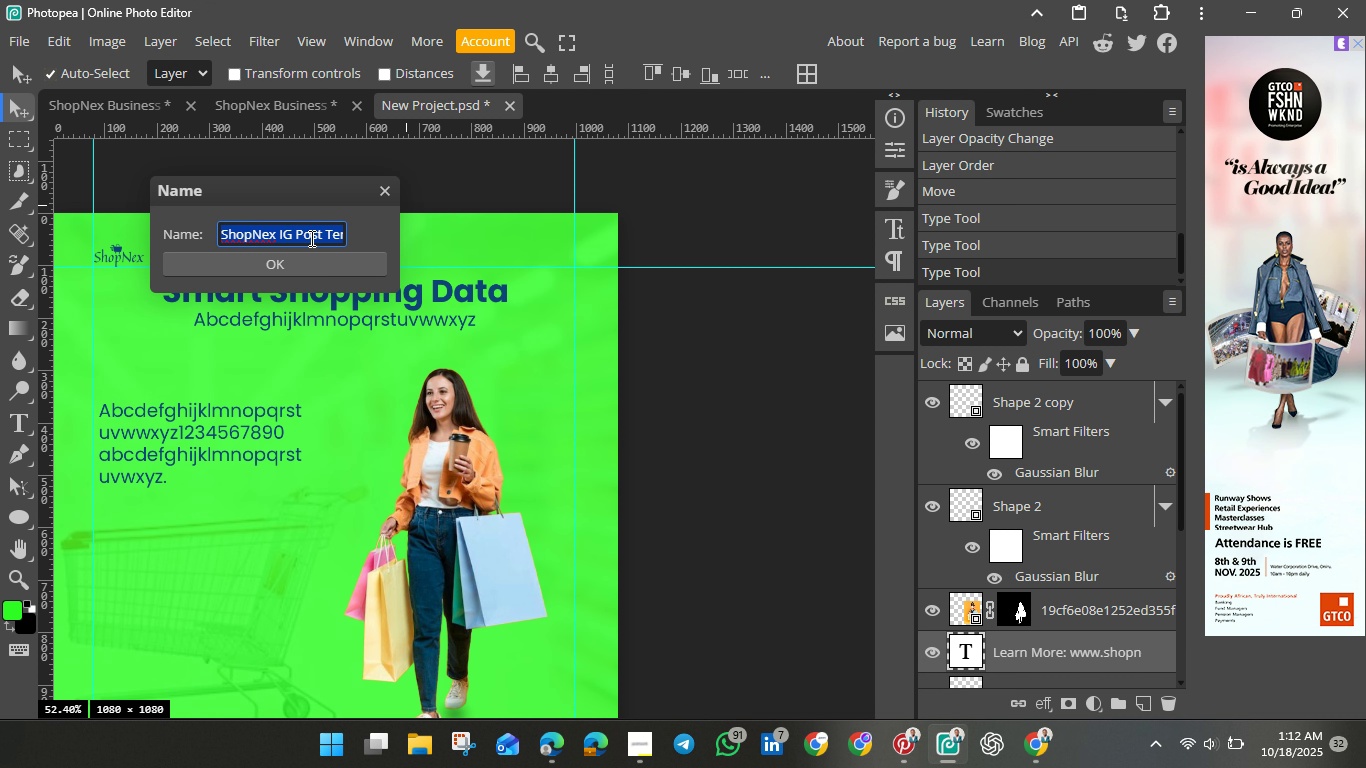 
key(Control+C)
 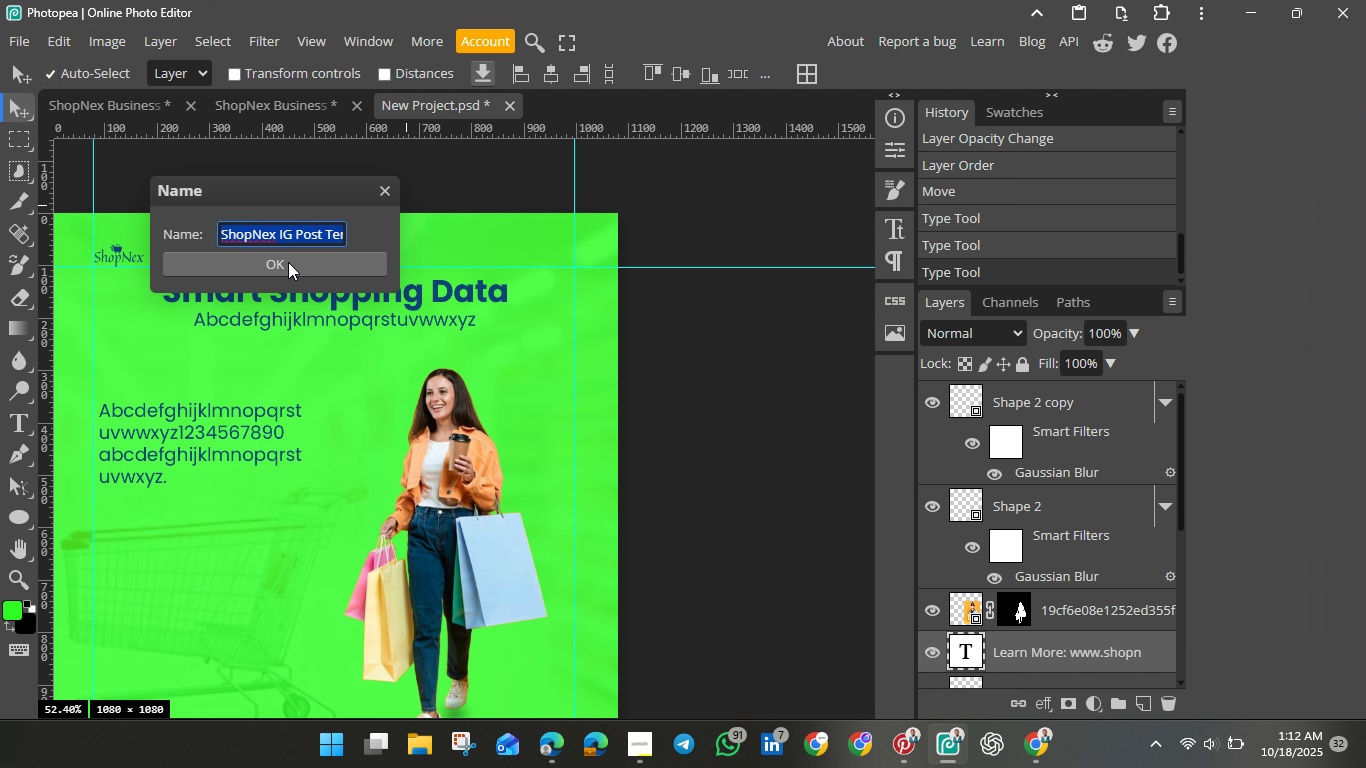 
left_click([288, 262])
 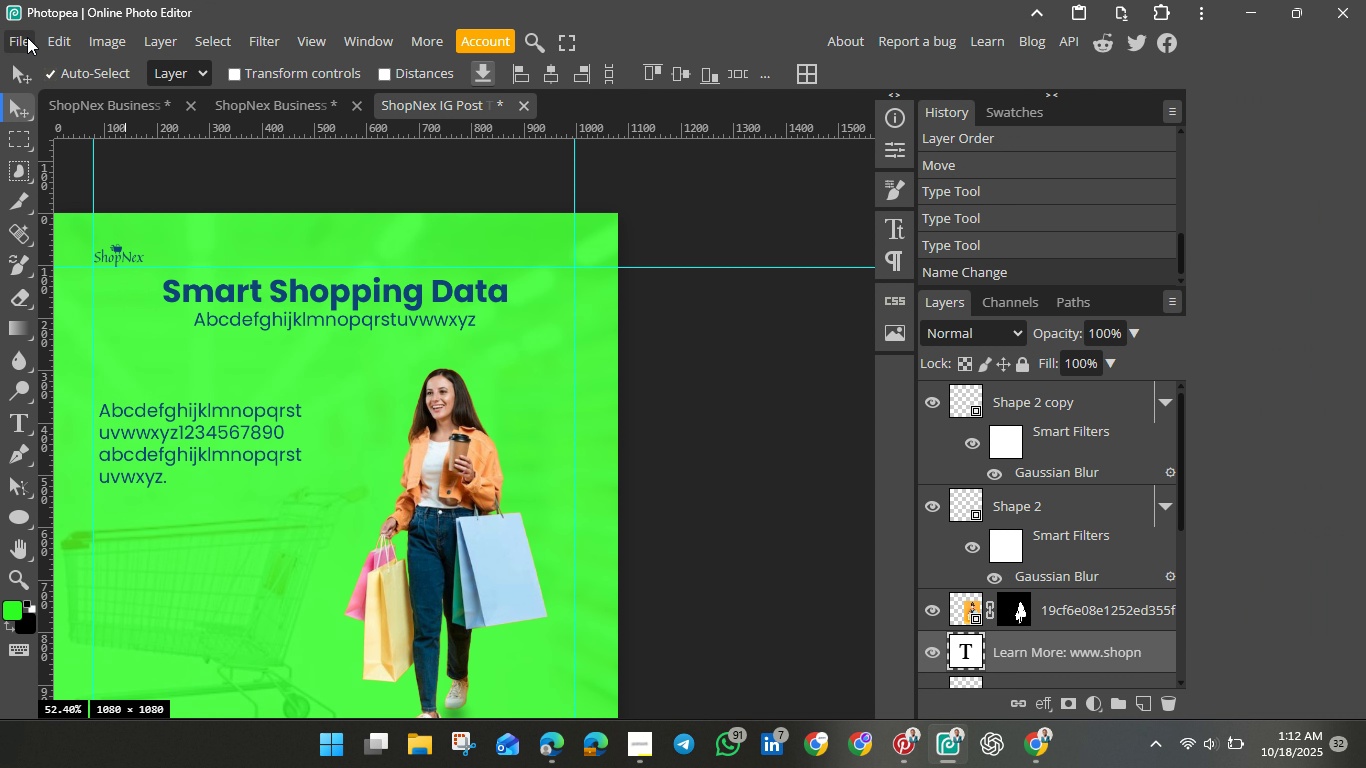 
left_click([27, 37])
 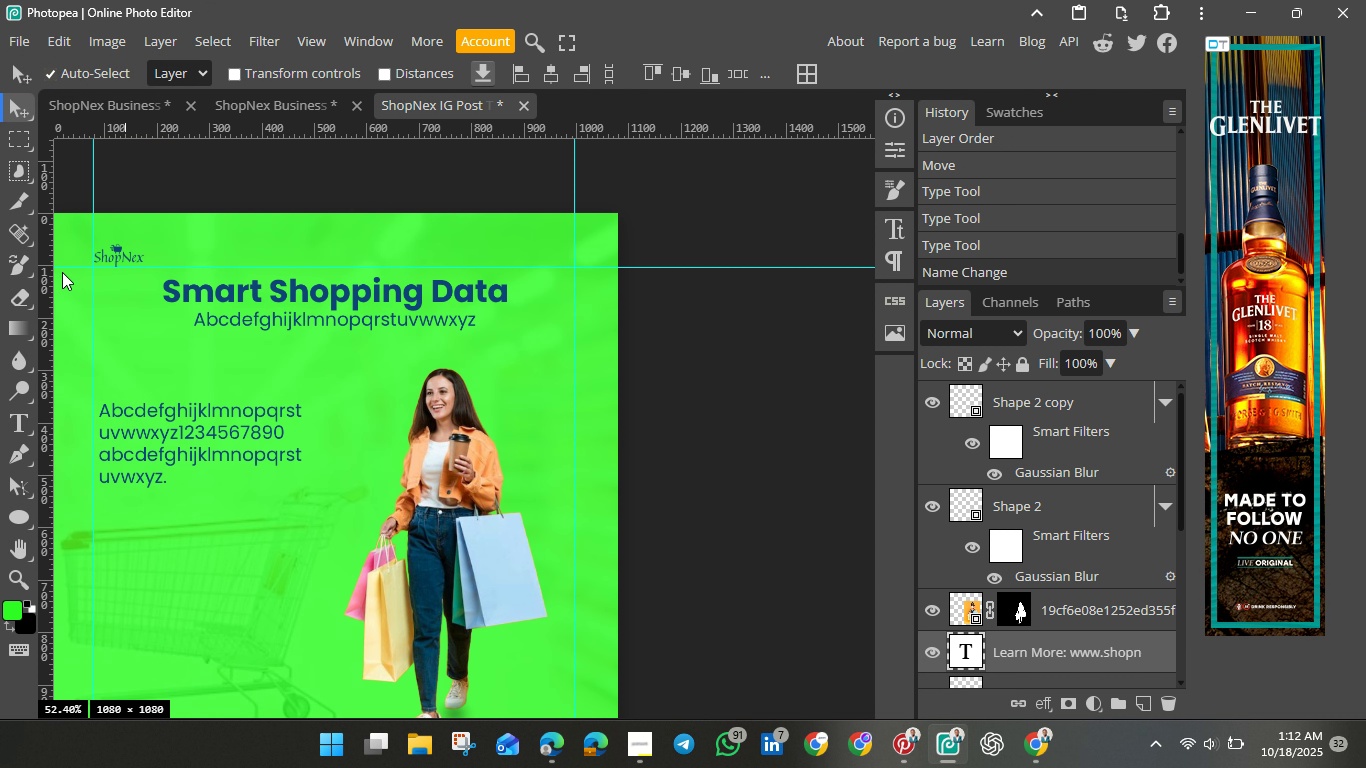 
left_click([62, 272])
 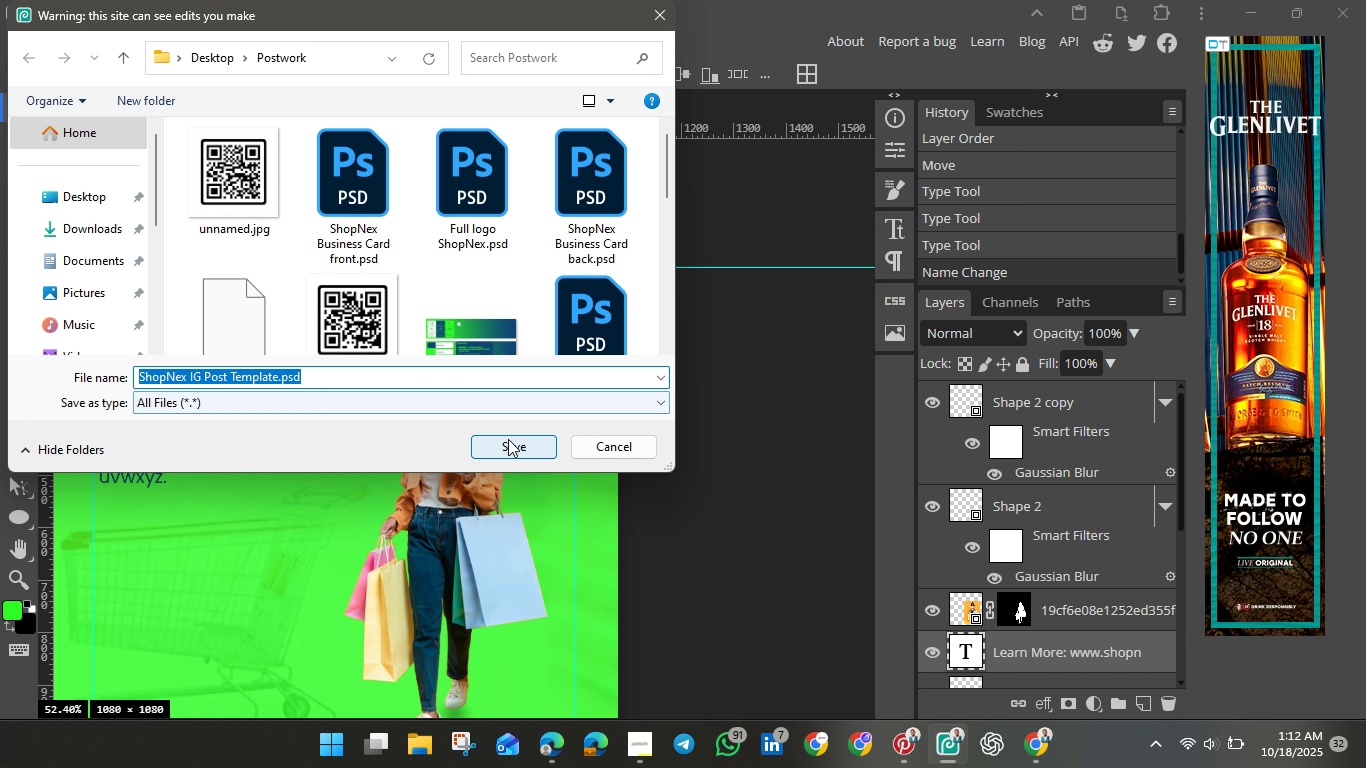 
left_click([514, 436])
 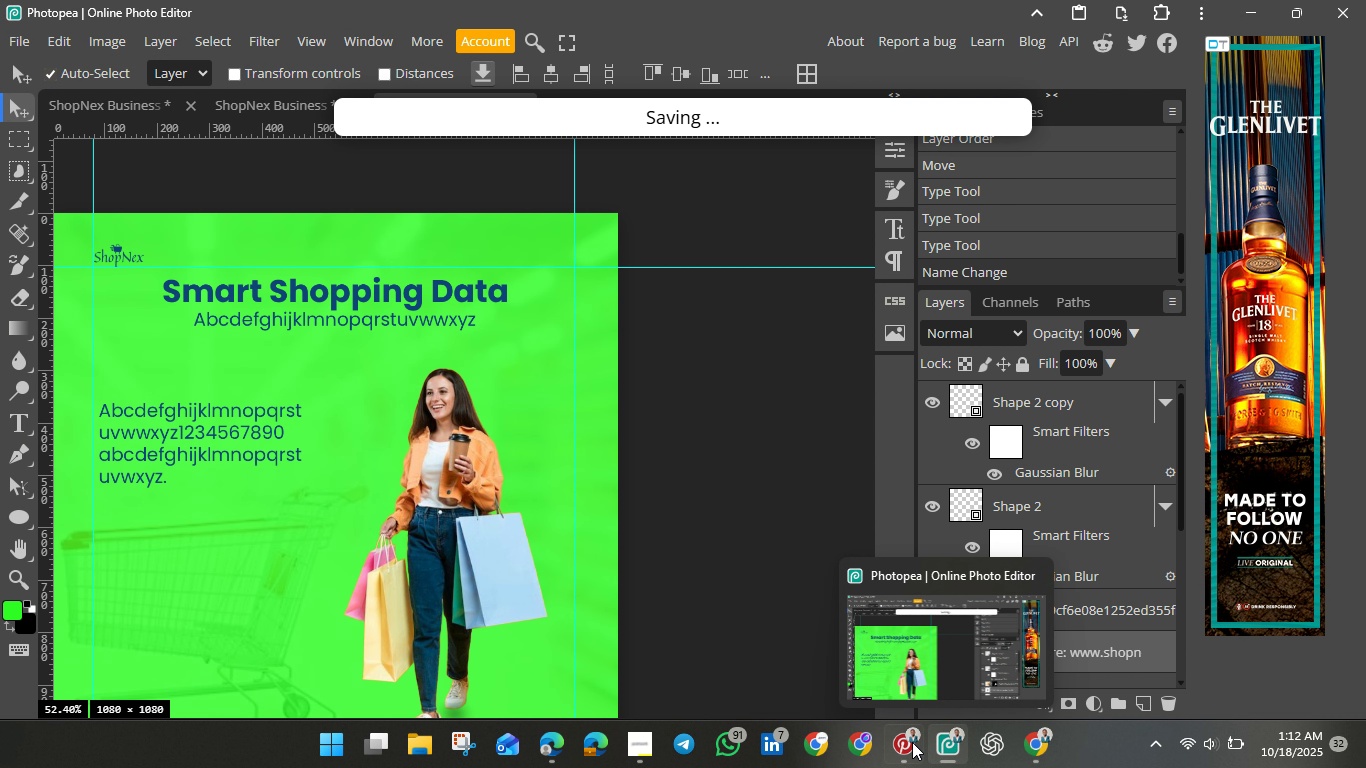 
left_click([910, 740])
 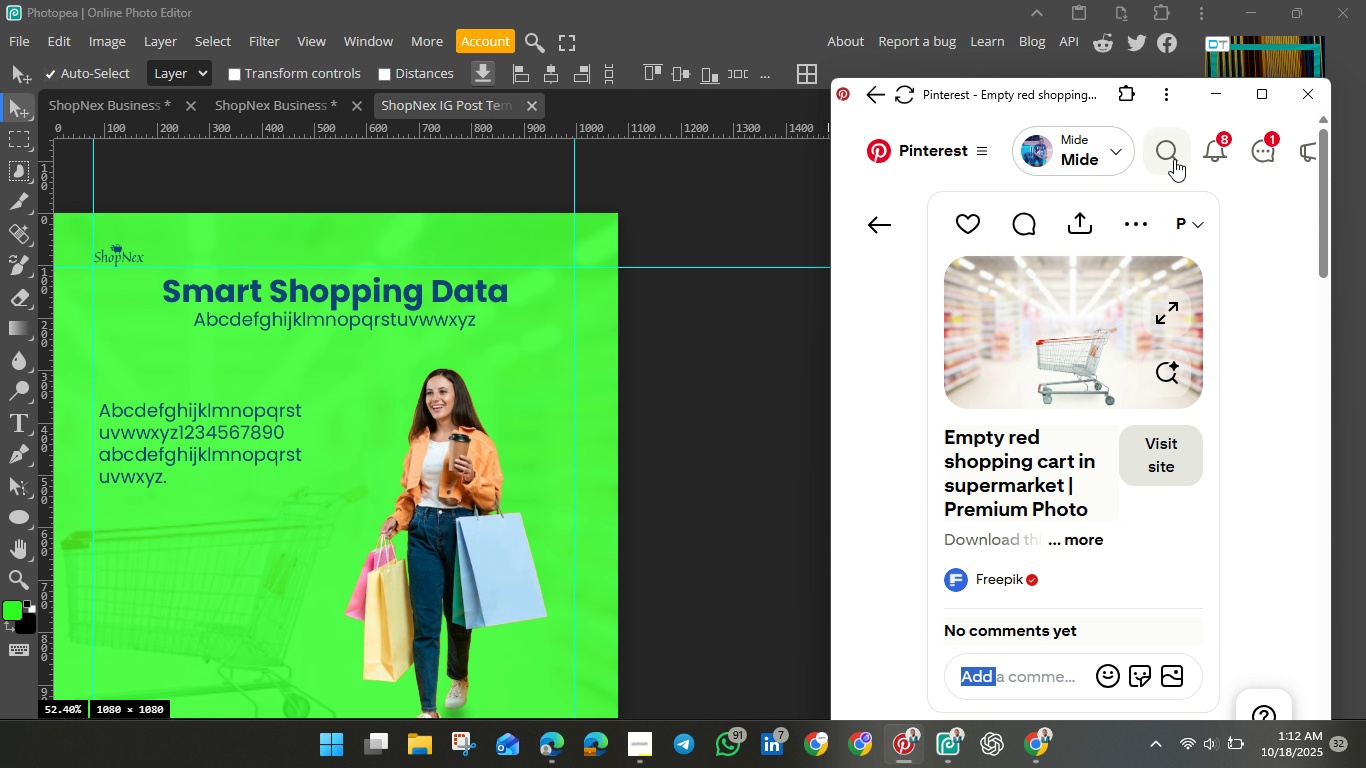 
left_click([1174, 158])
 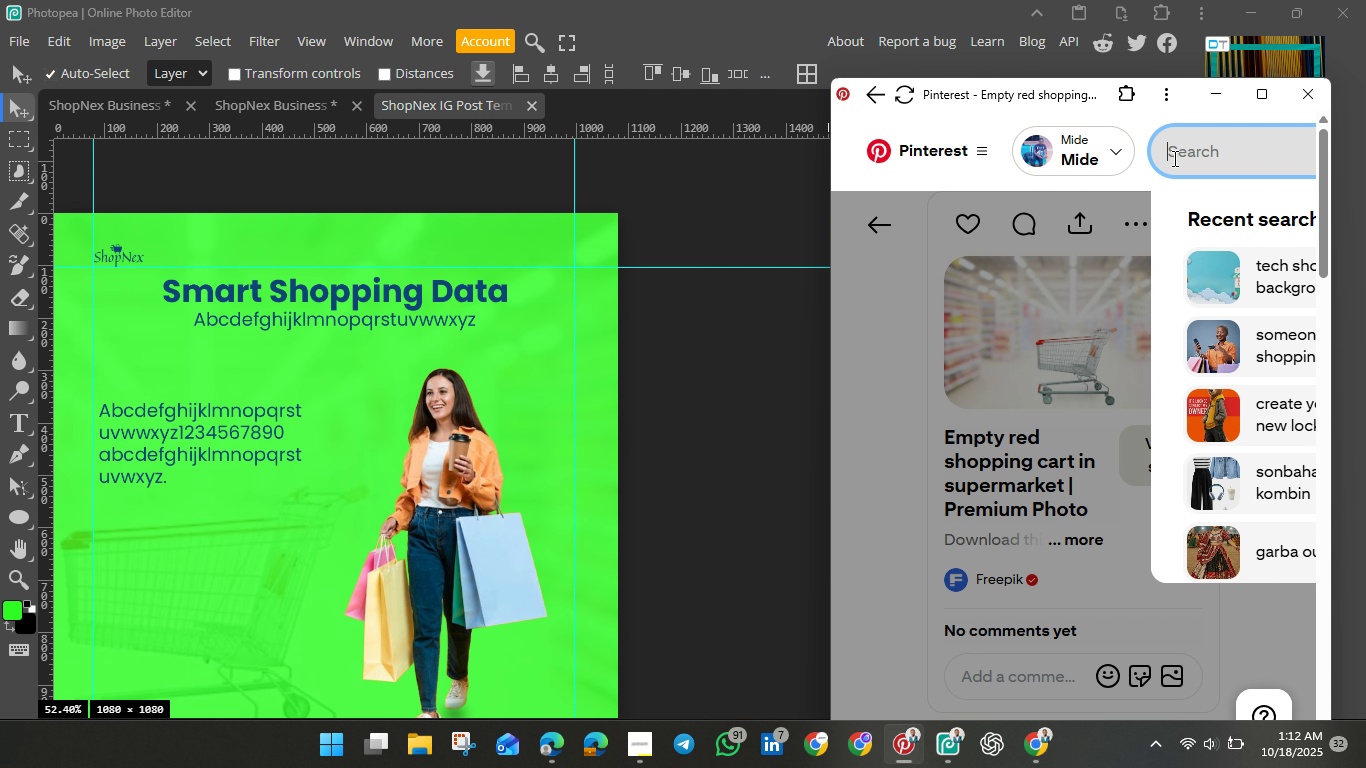 
key(Control+V)
 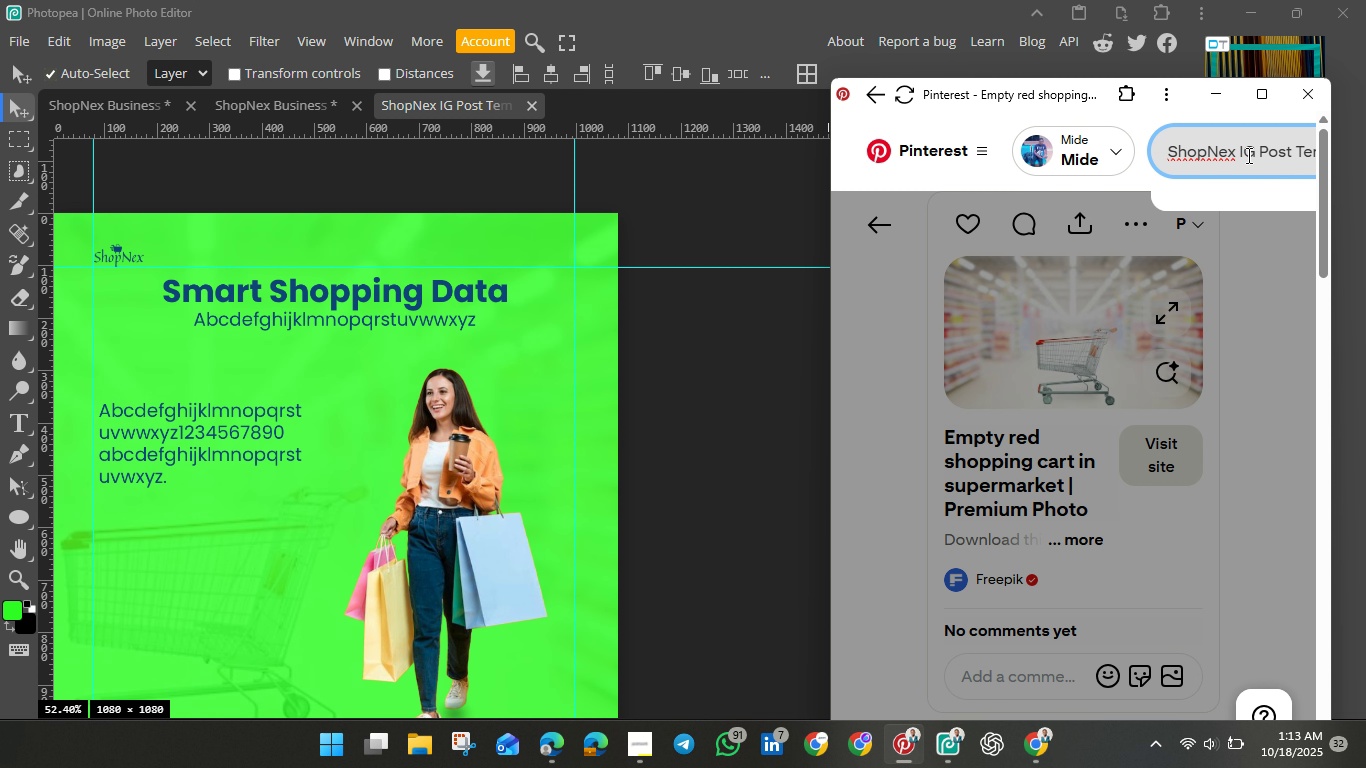 
left_click([1239, 150])
 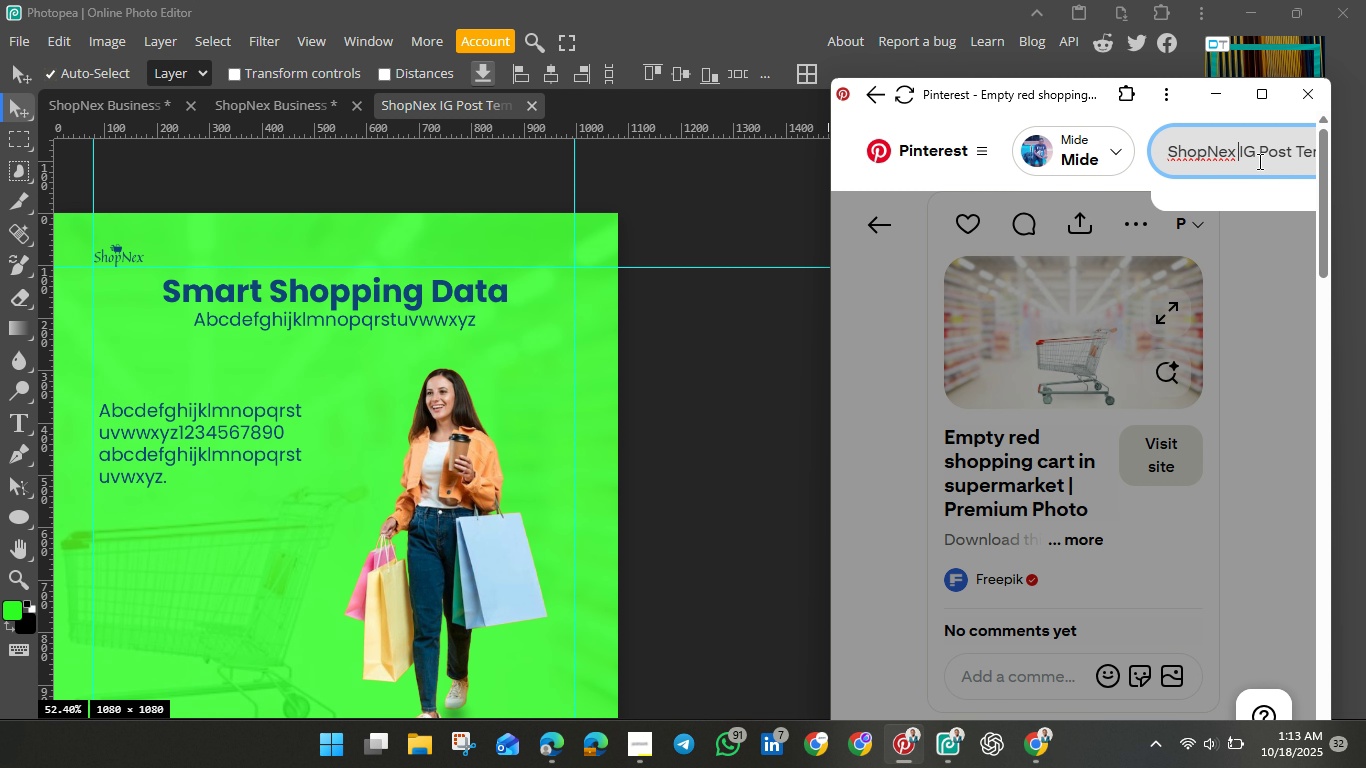 
hold_key(key=Backspace, duration=1.06)
 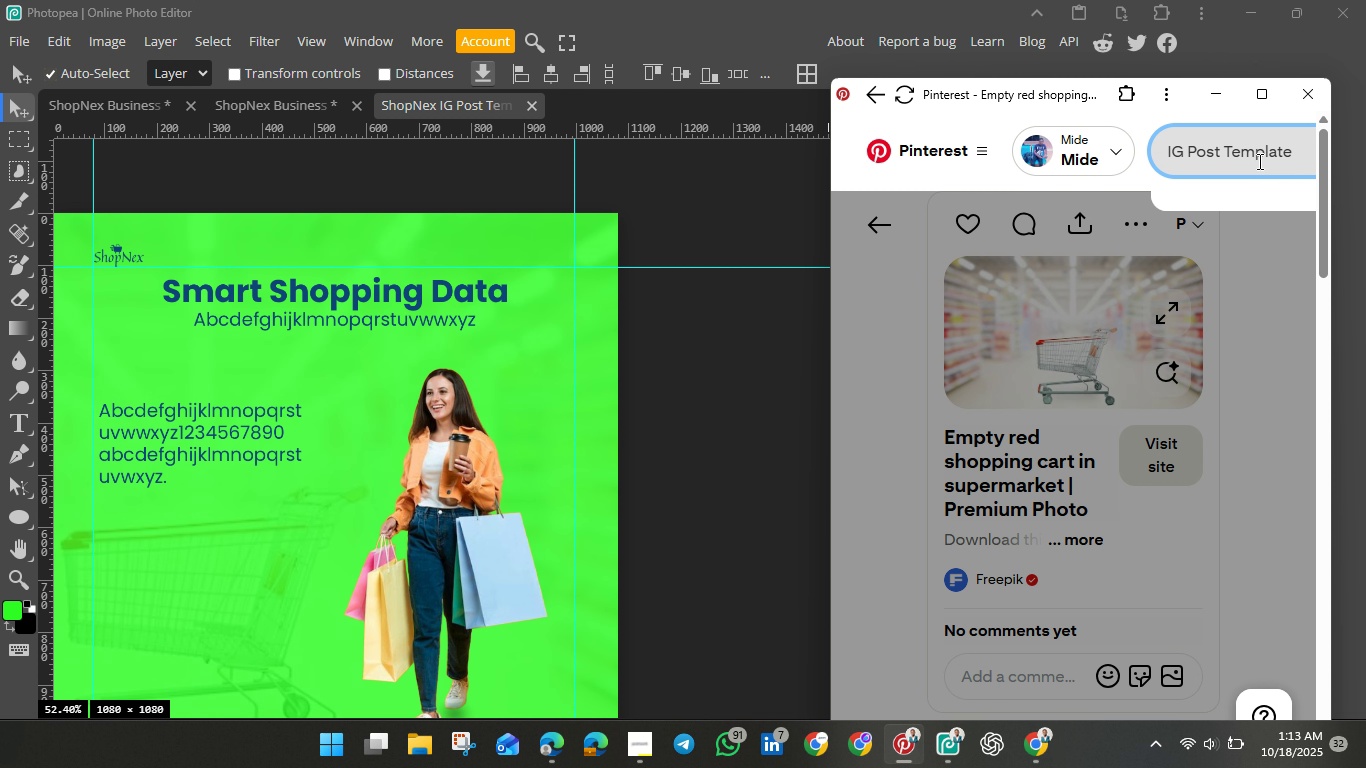 
hold_key(key=Enter, duration=0.62)
 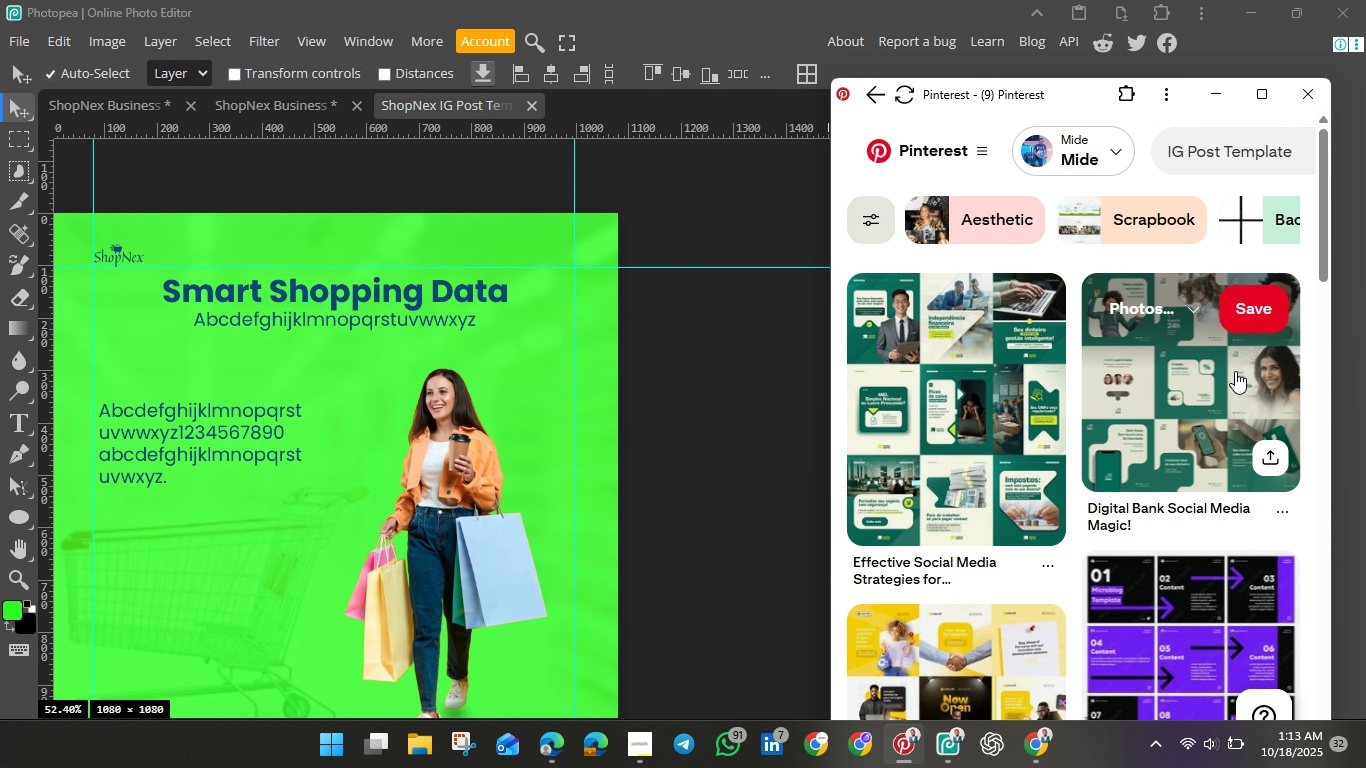 
wait(9.47)
 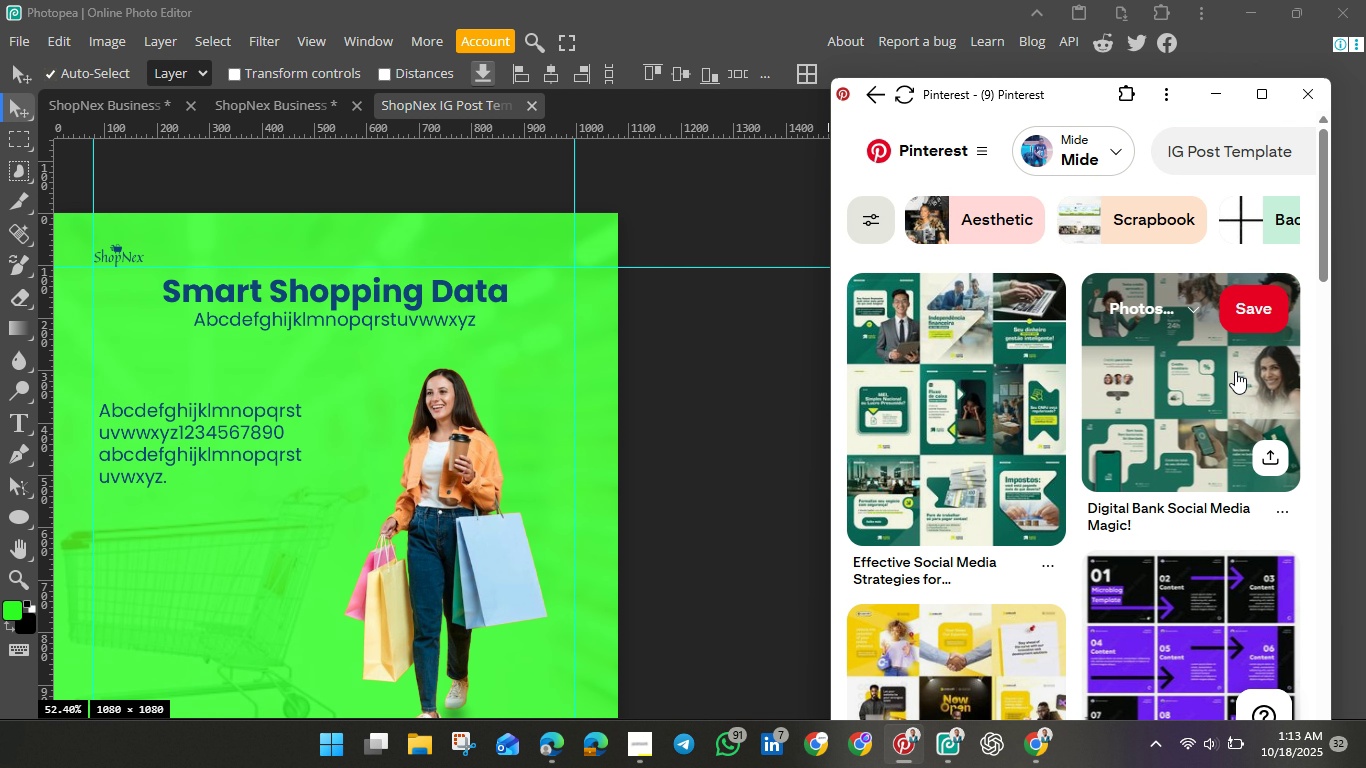 
scroll: coordinate [1235, 371], scroll_direction: down, amount: 2.0
 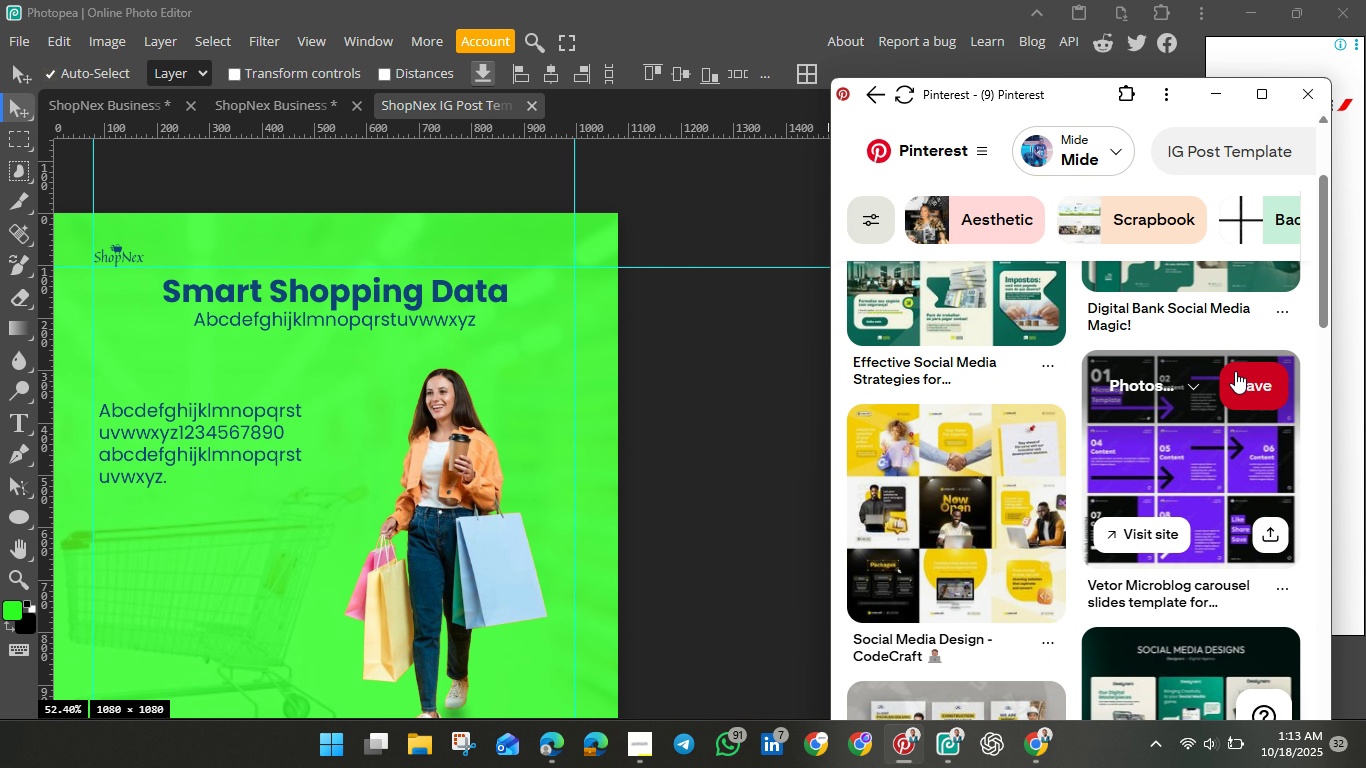 
scroll: coordinate [1235, 371], scroll_direction: up, amount: 2.0
 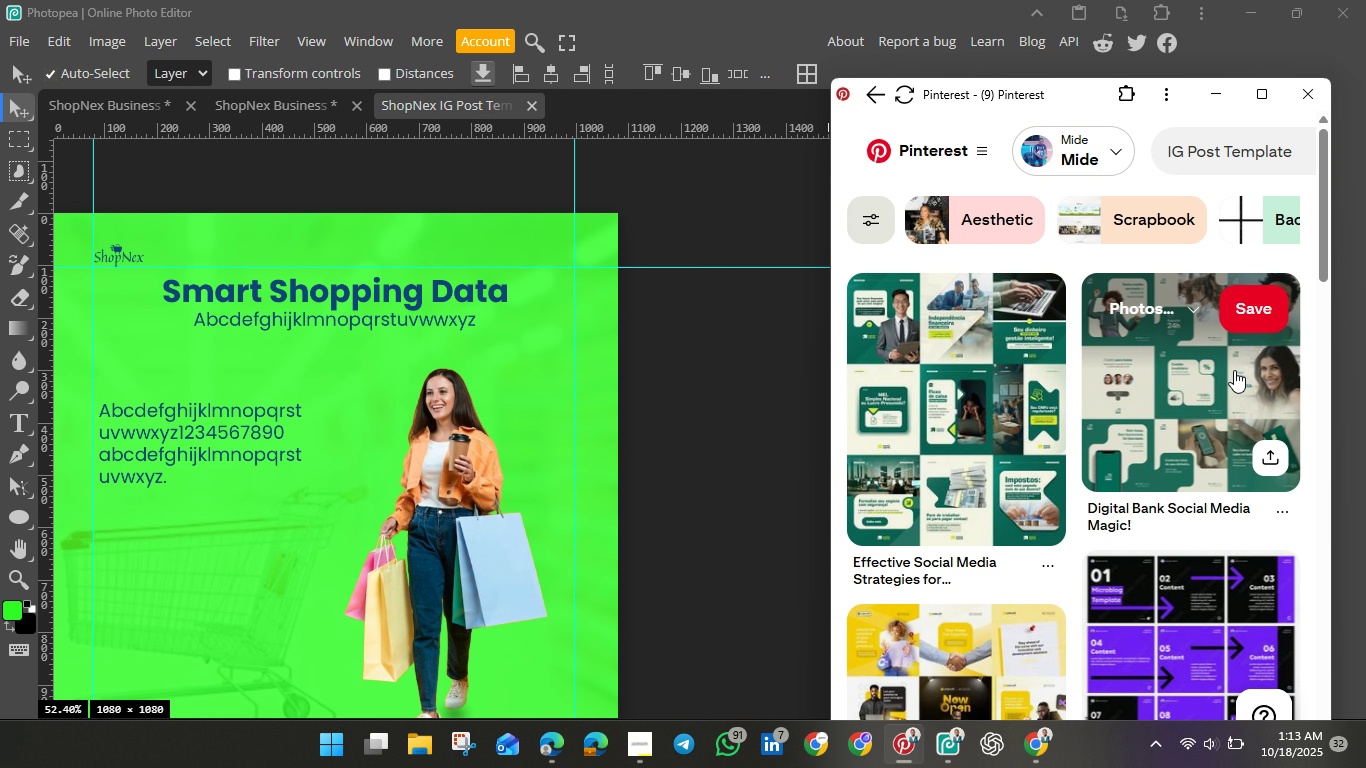 
wait(7.49)
 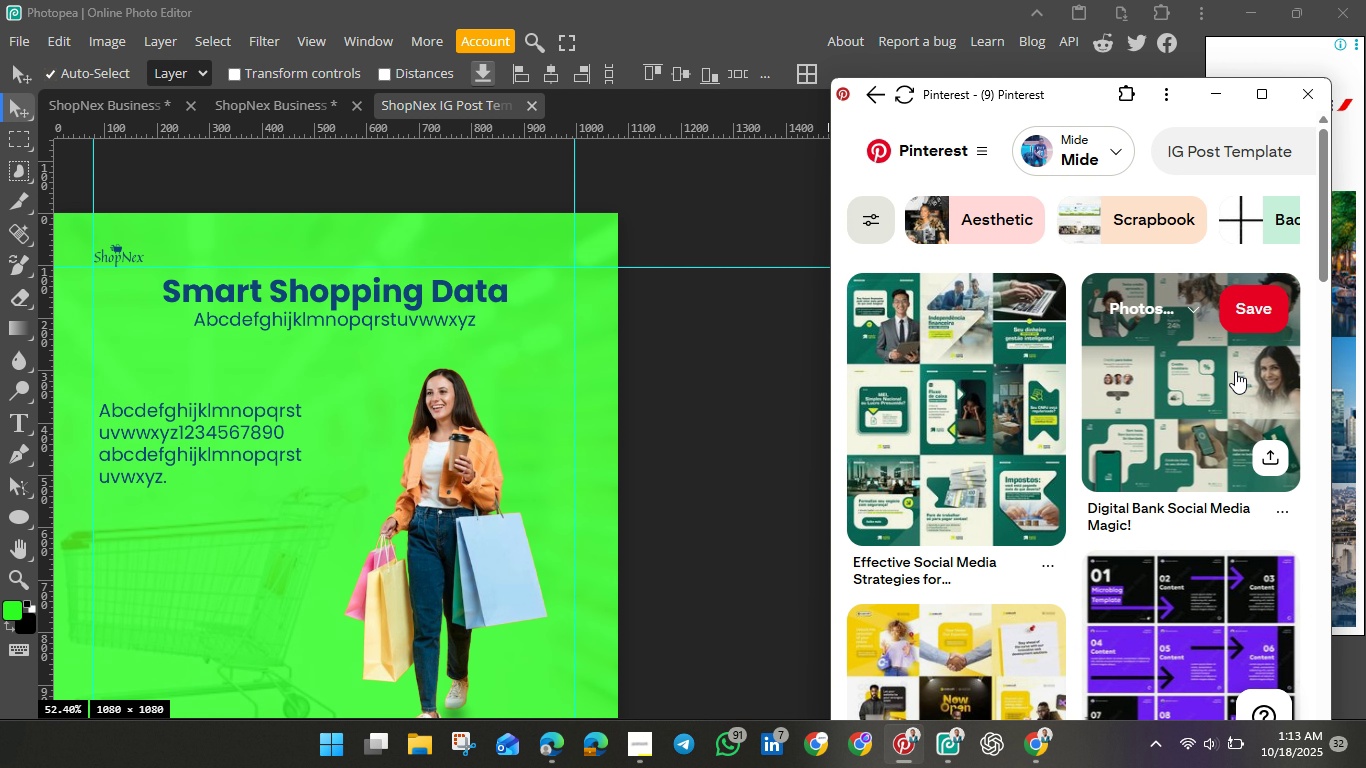 
scroll: coordinate [944, 450], scroll_direction: down, amount: 2.0
 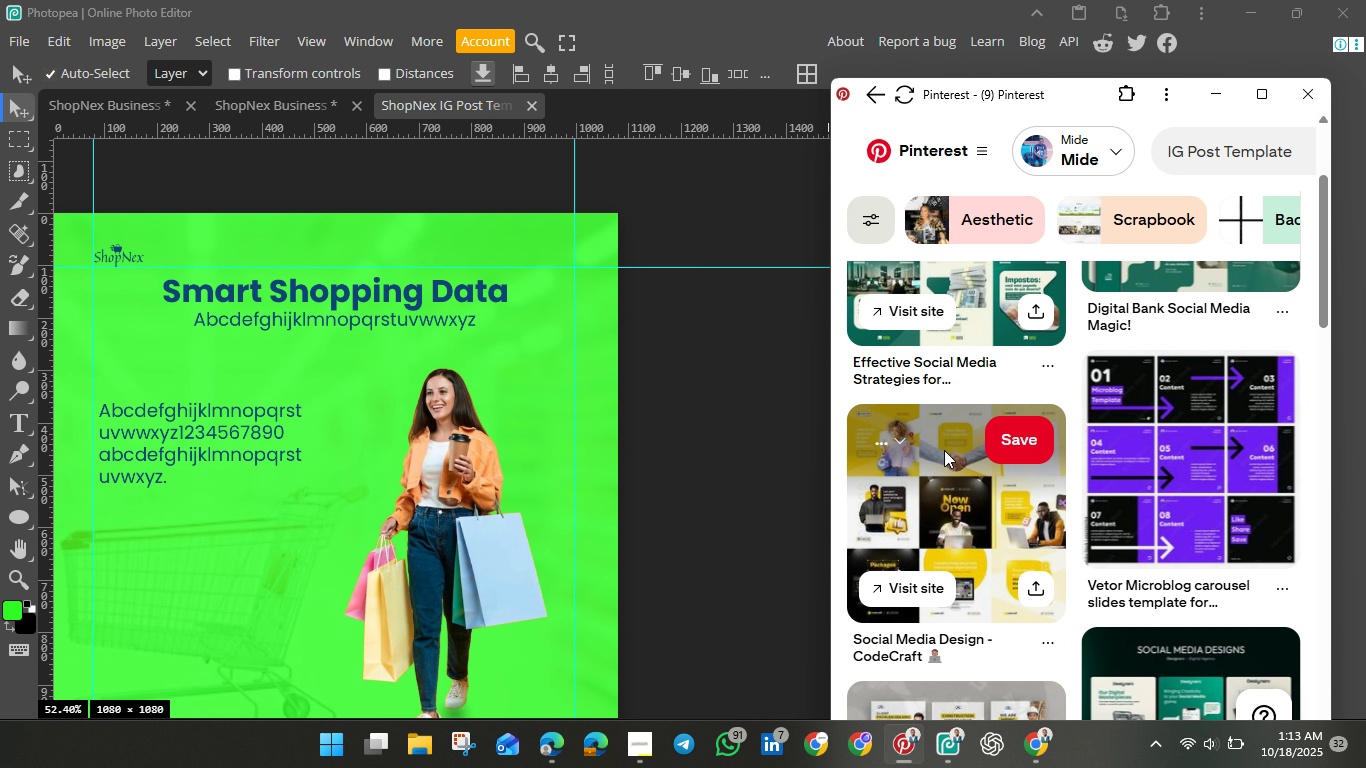 
mouse_move([967, 439])
 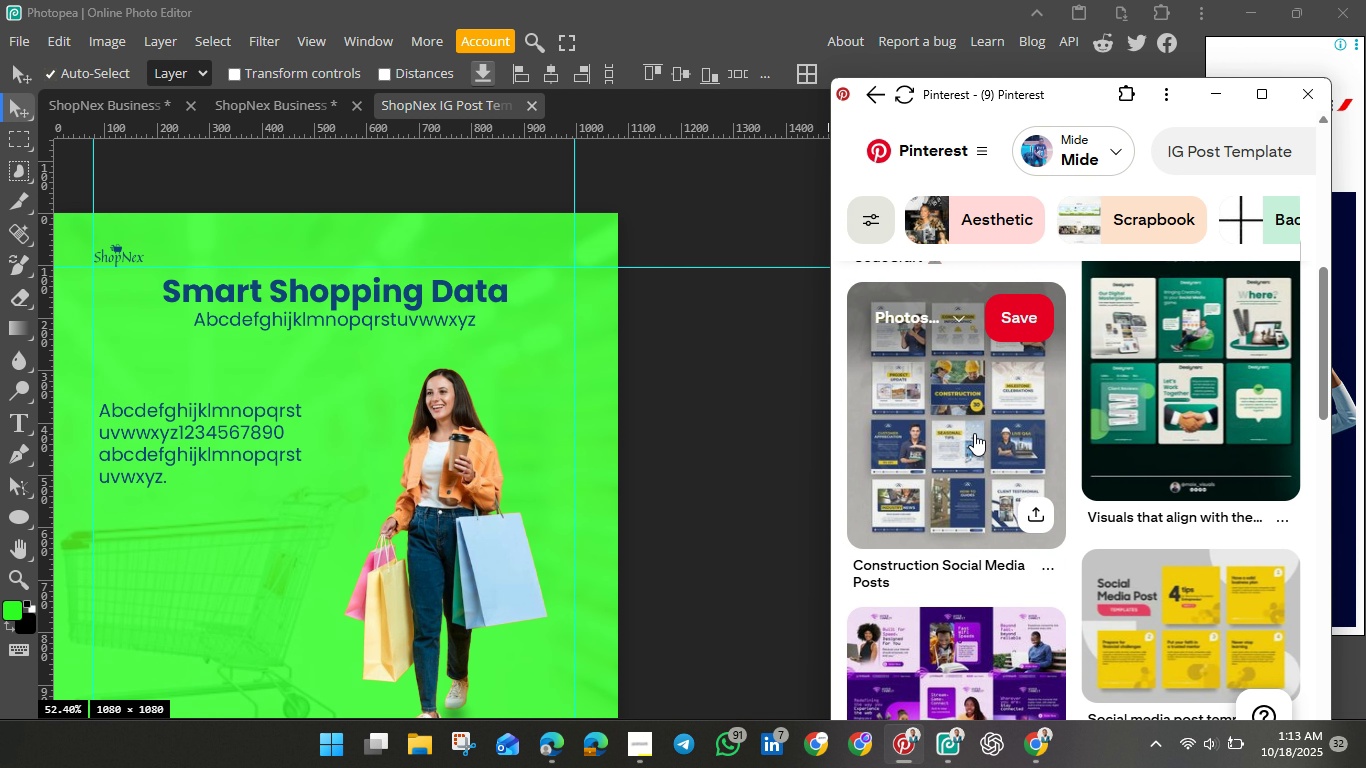 
scroll: coordinate [946, 452], scroll_direction: down, amount: 4.0
 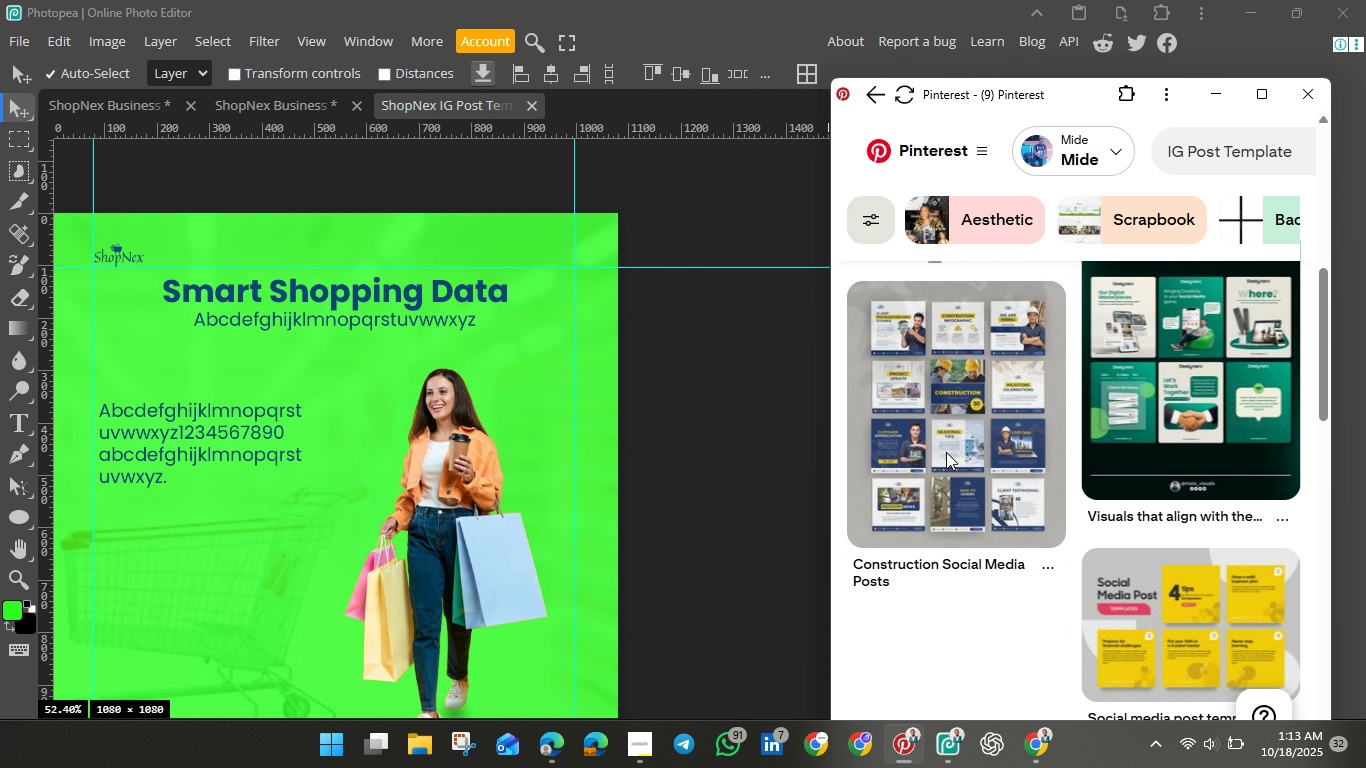 
scroll: coordinate [974, 433], scroll_direction: up, amount: 2.0
 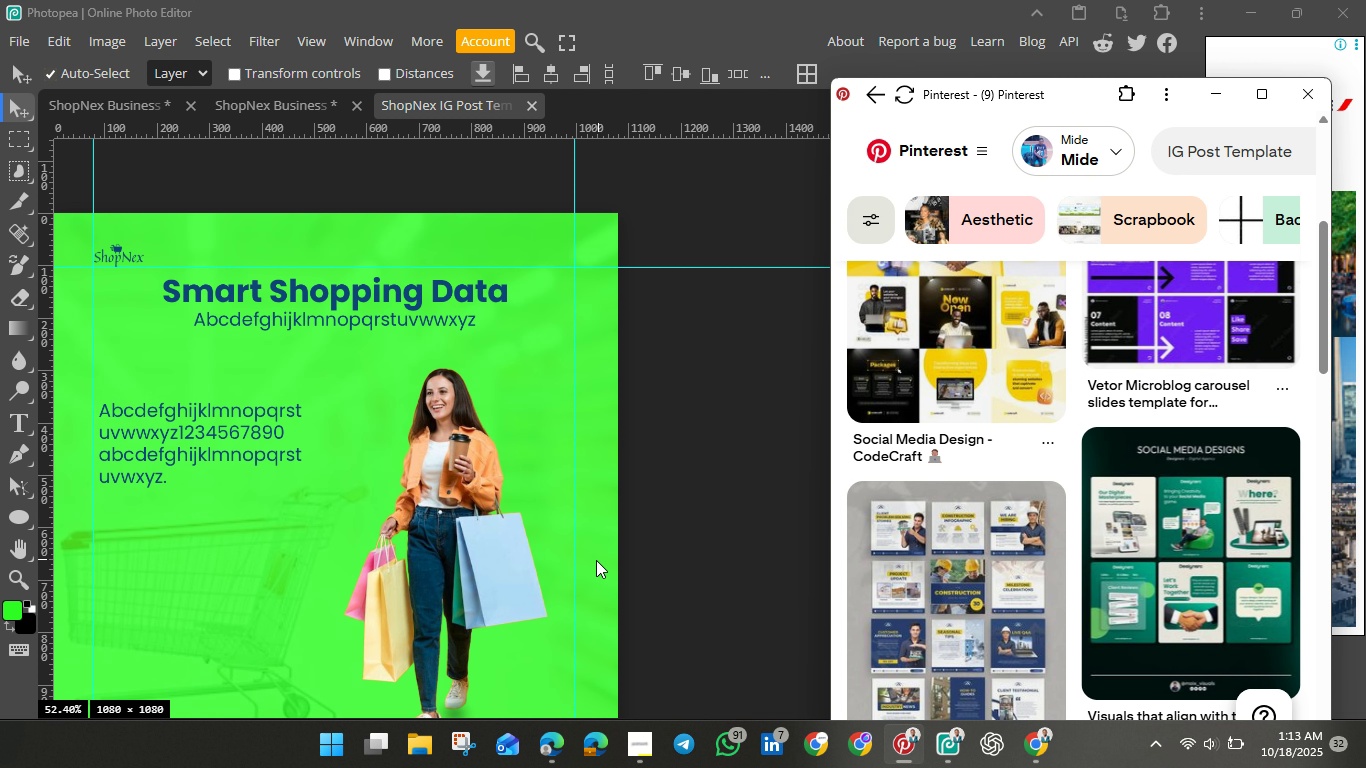 
wait(5.25)
 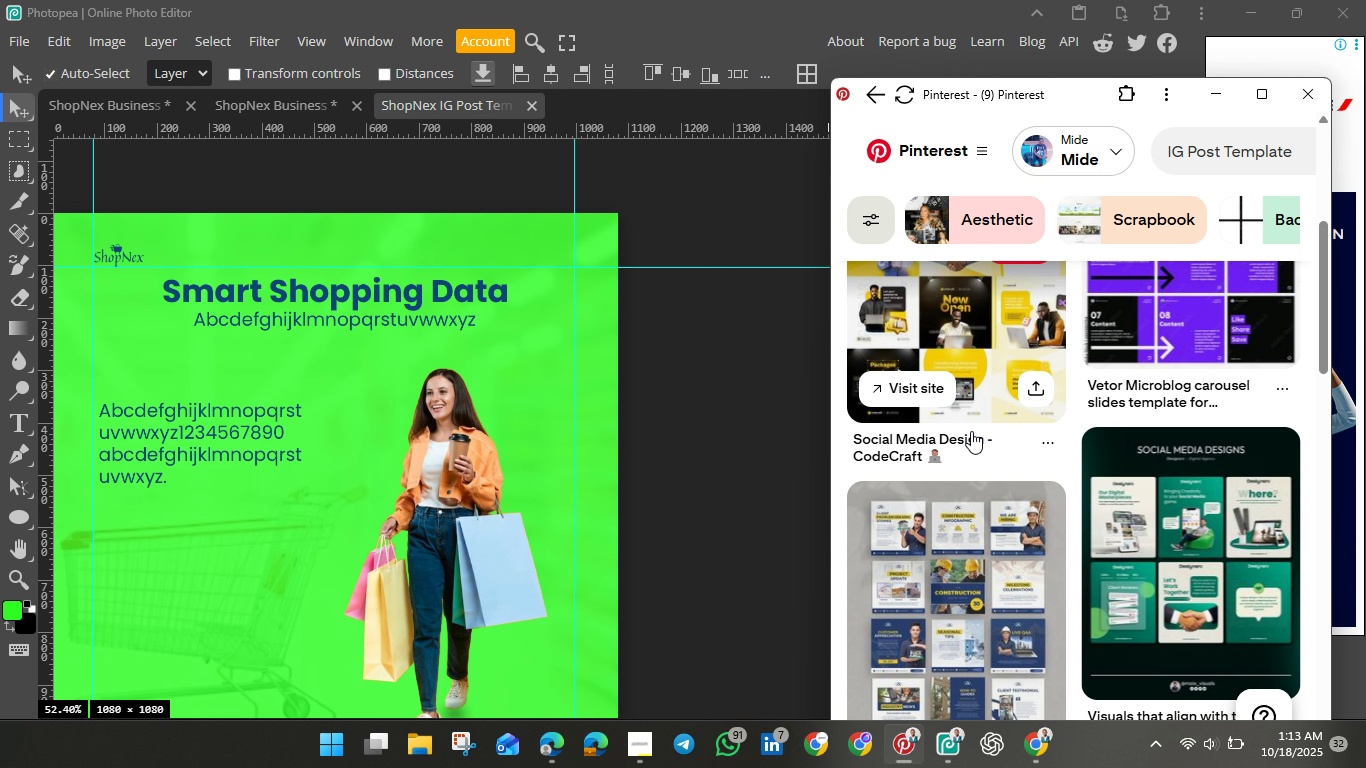 
scroll: coordinate [581, 538], scroll_direction: down, amount: 2.0
 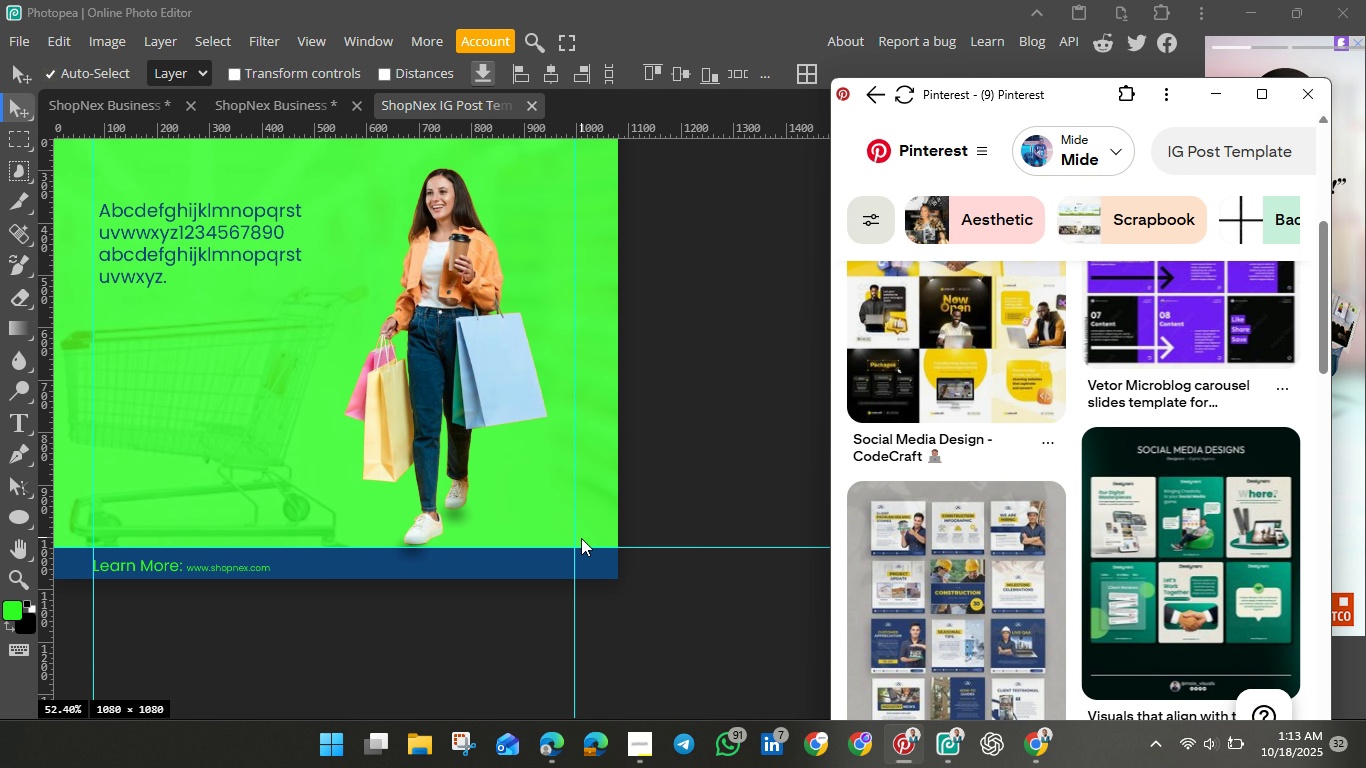 
wait(16.41)
 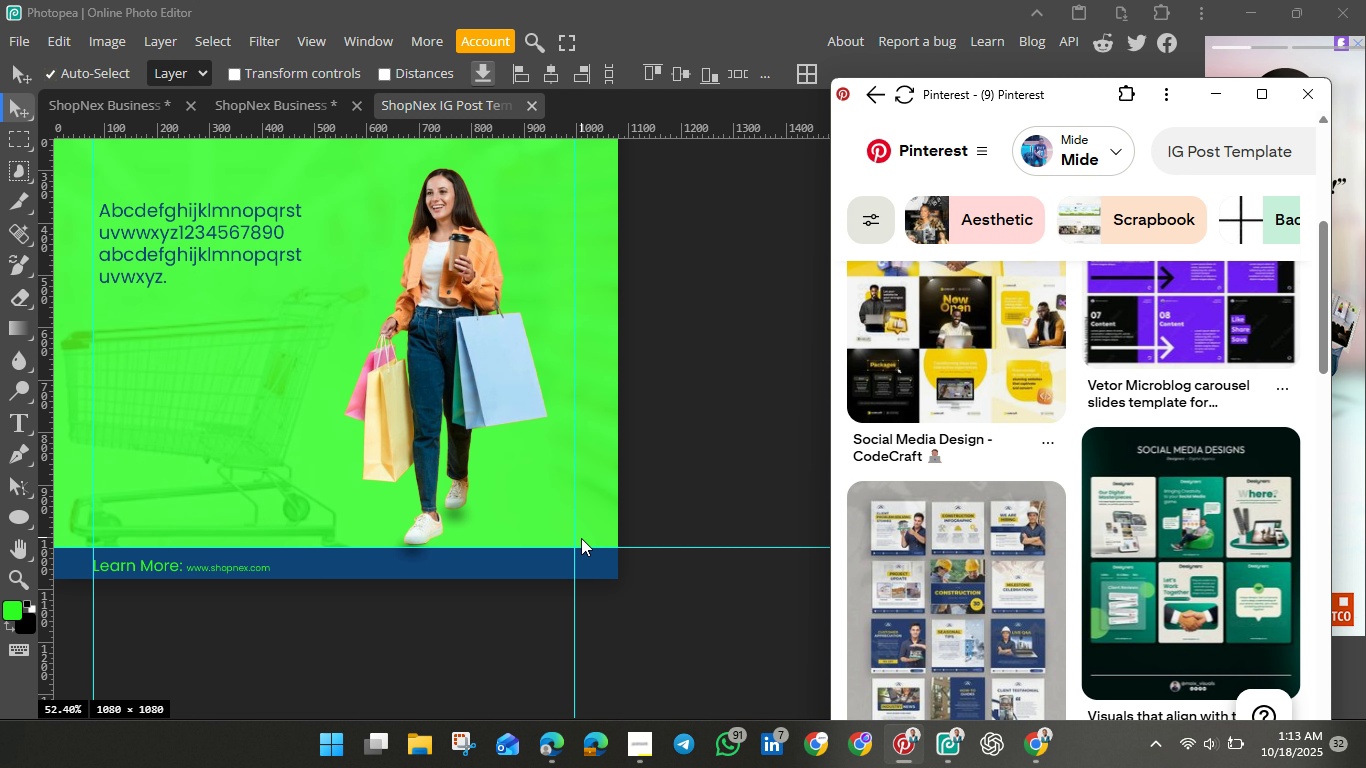 
left_click([1038, 743])
 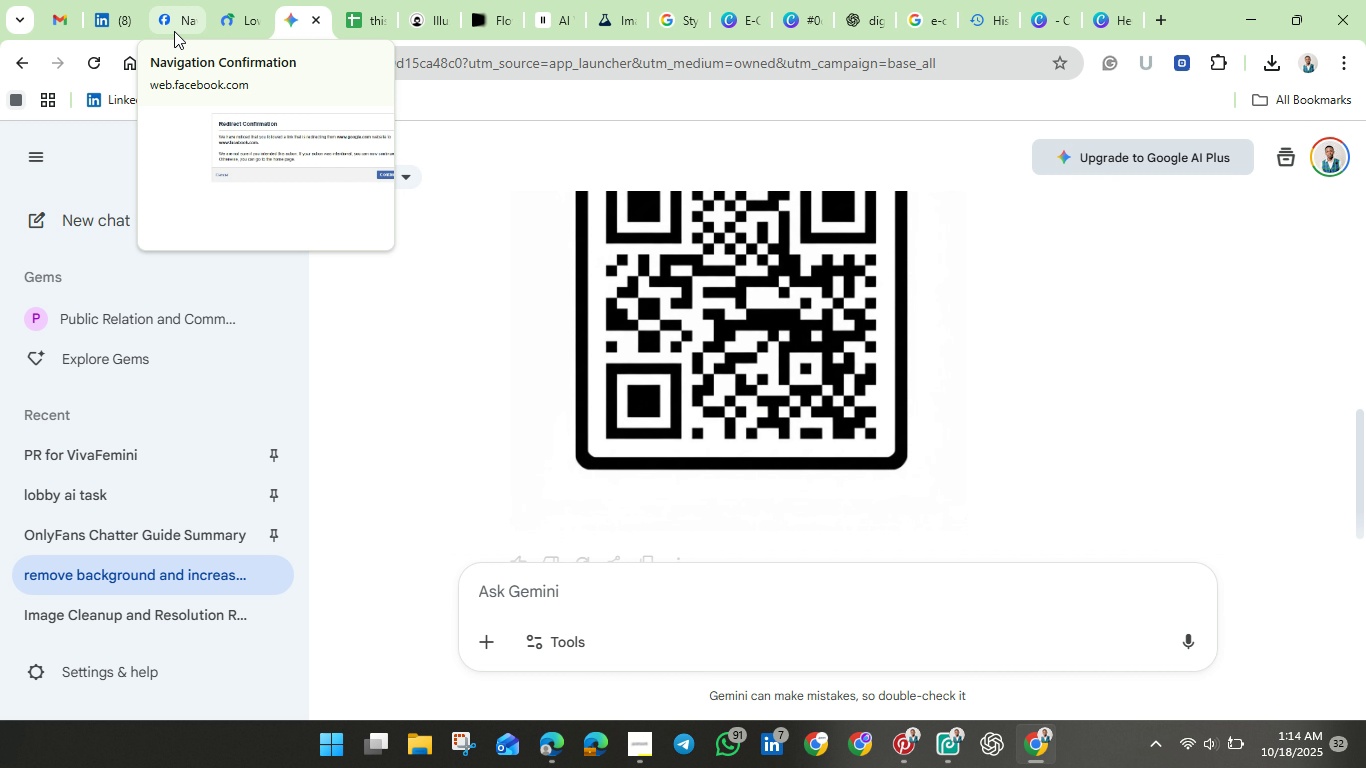 
wait(16.14)
 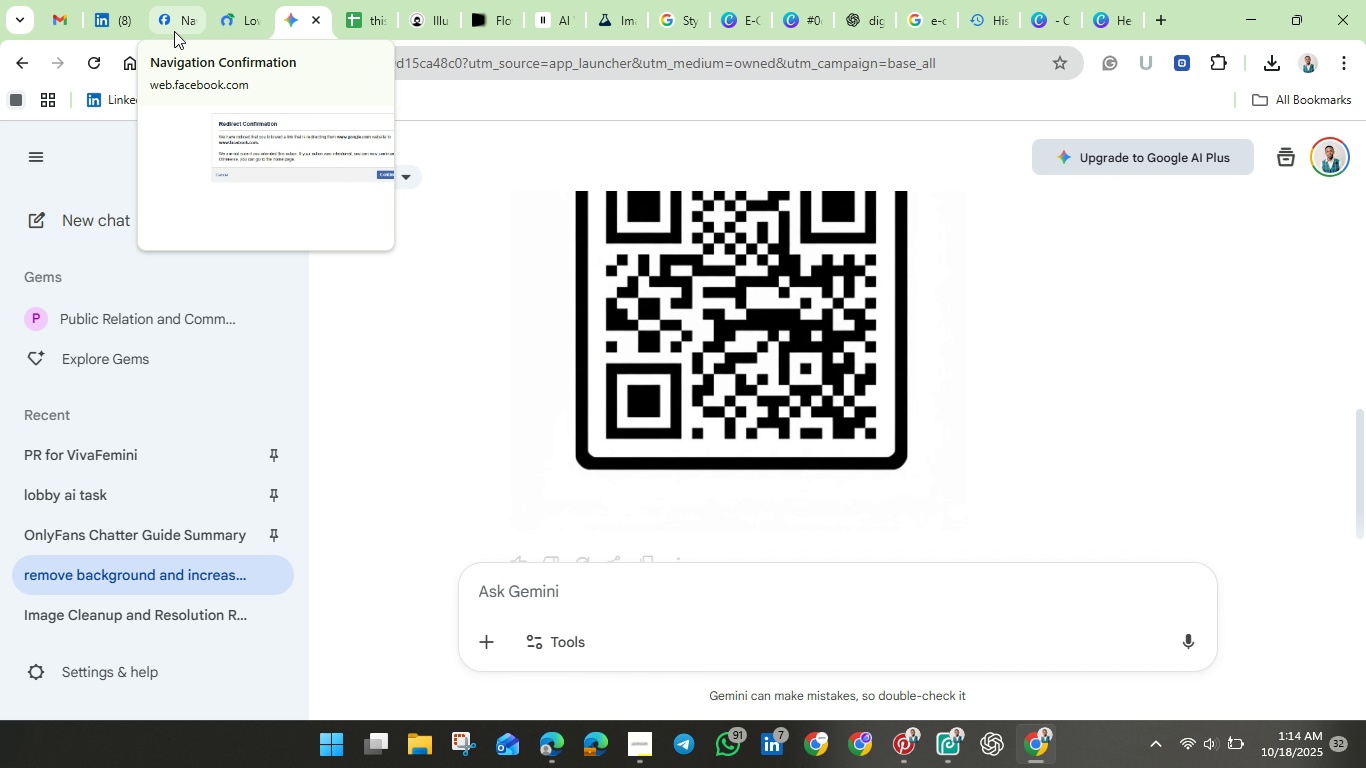 
left_click([1048, 17])
 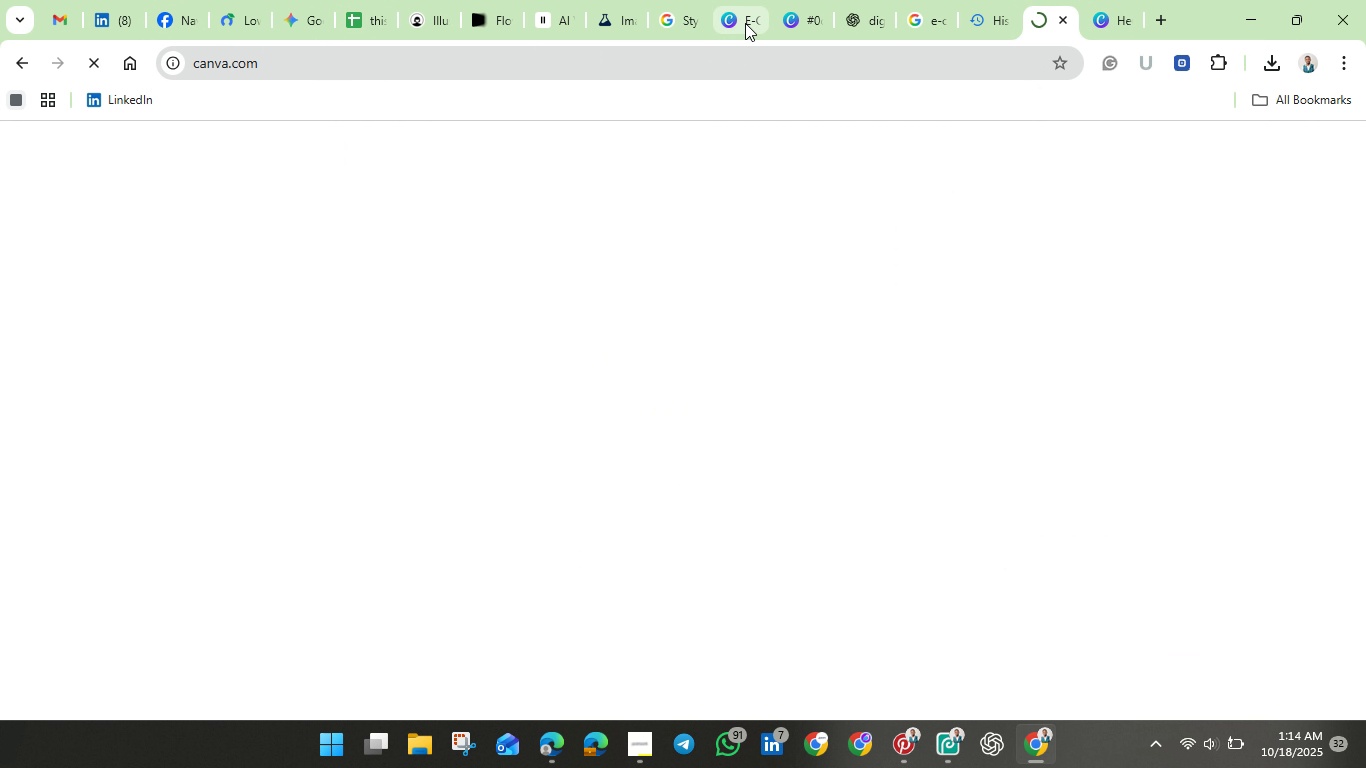 
left_click([742, 20])
 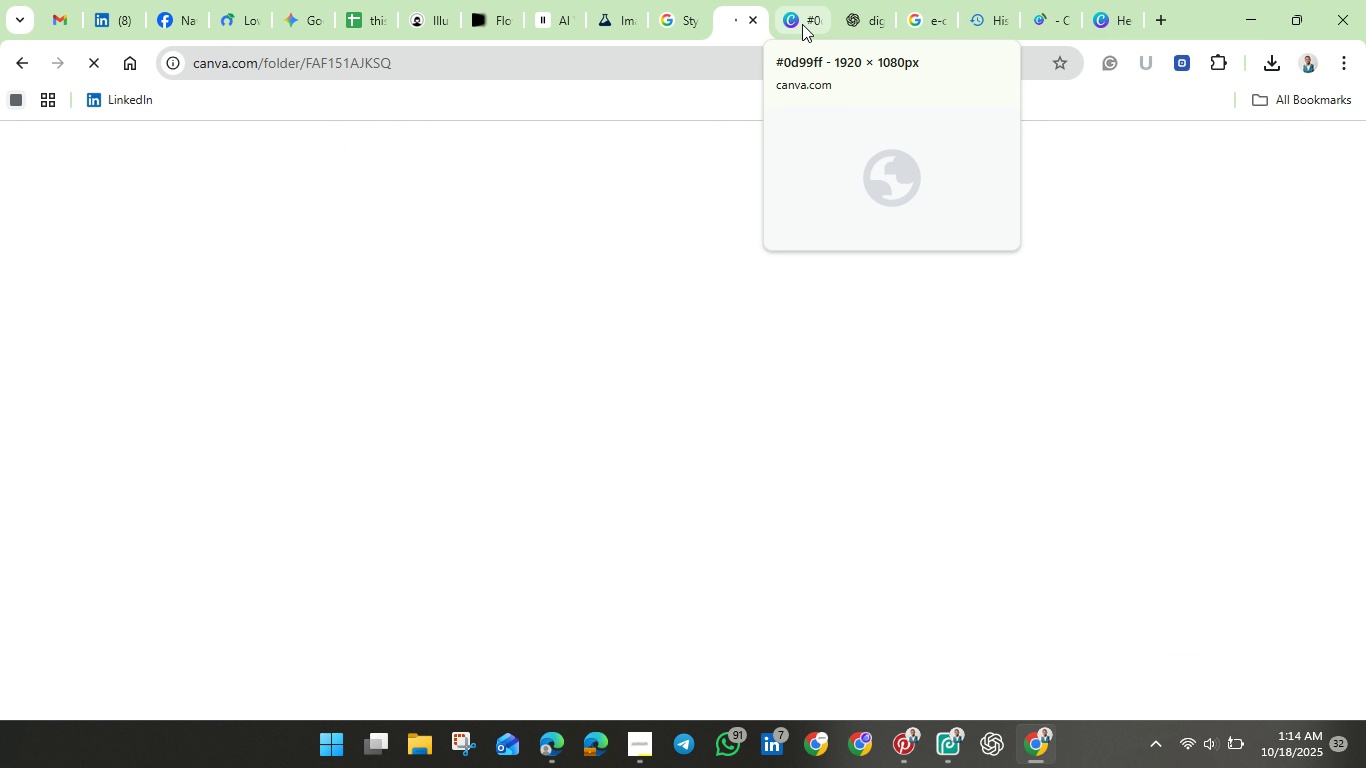 
left_click([803, 23])
 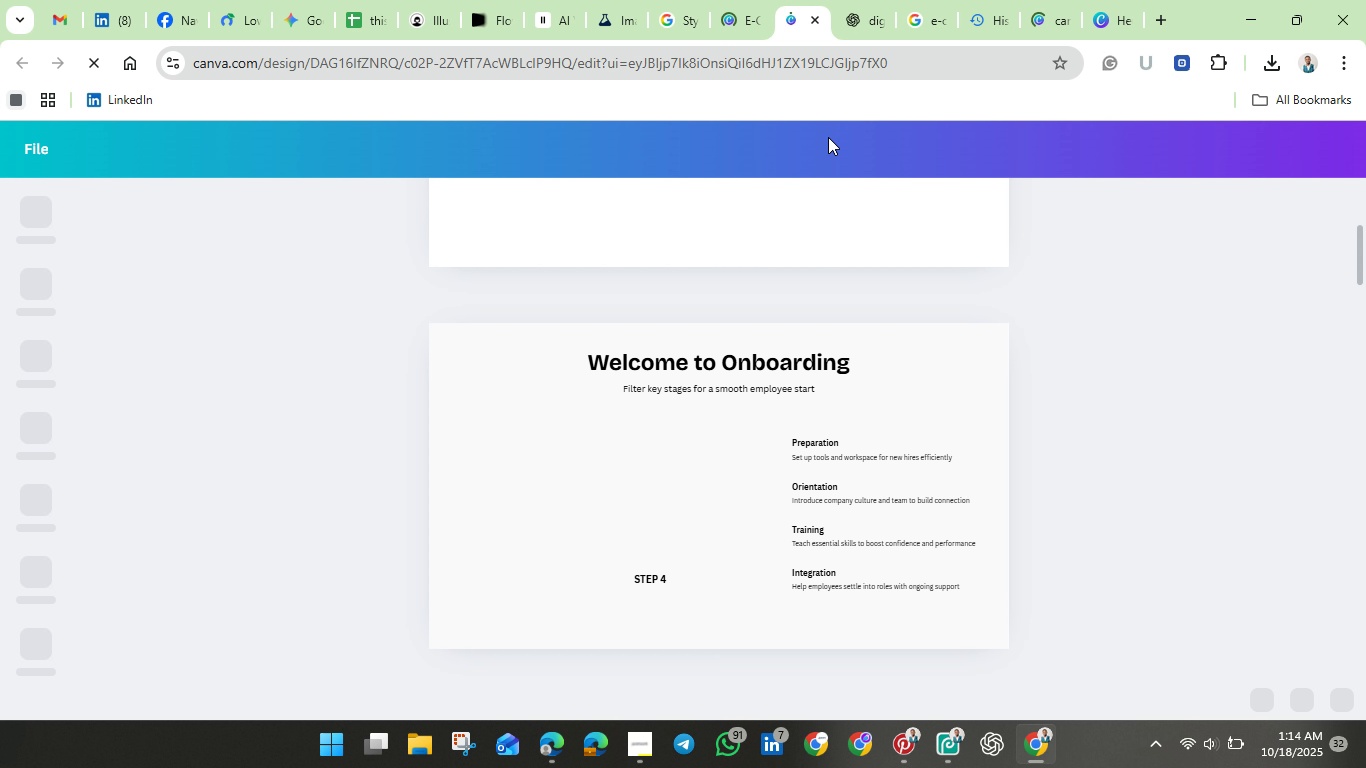 
wait(18.09)
 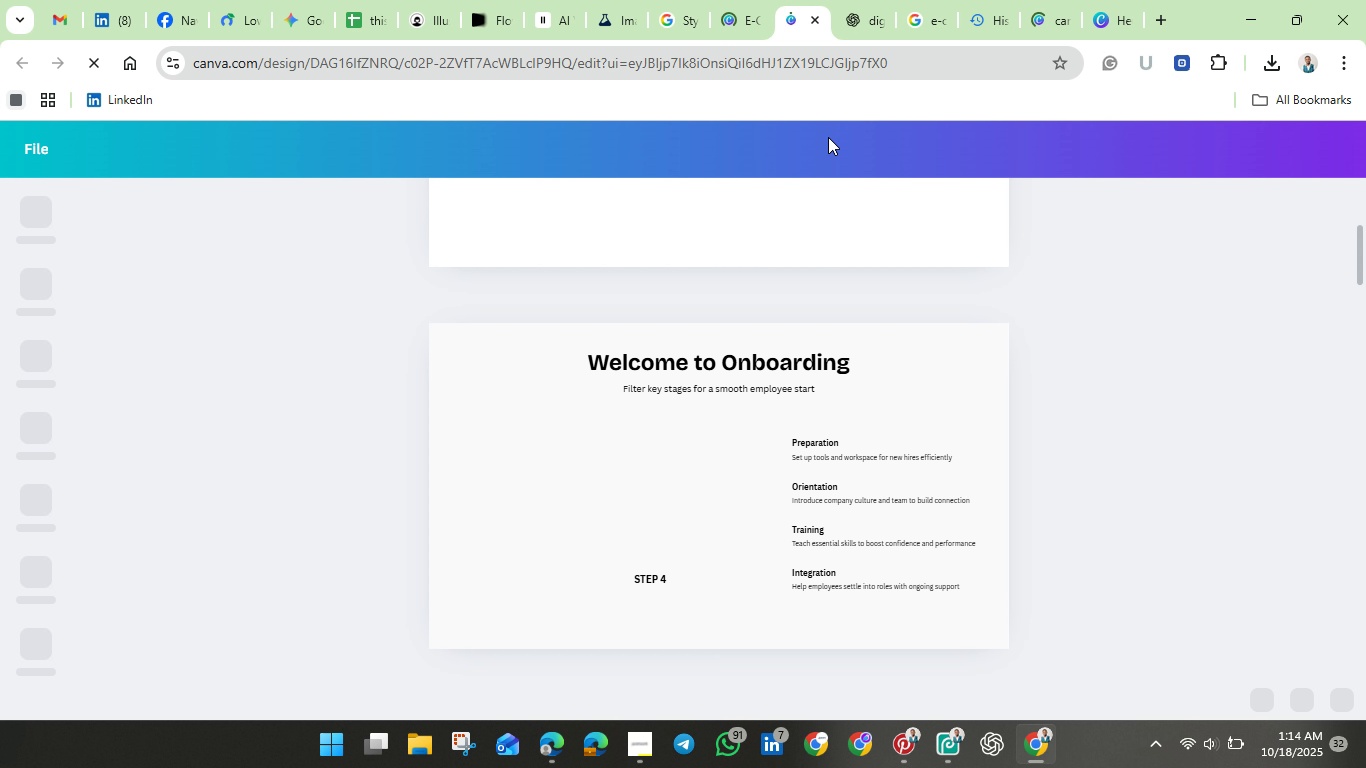 
scroll: coordinate [798, 363], scroll_direction: up, amount: 3.0
 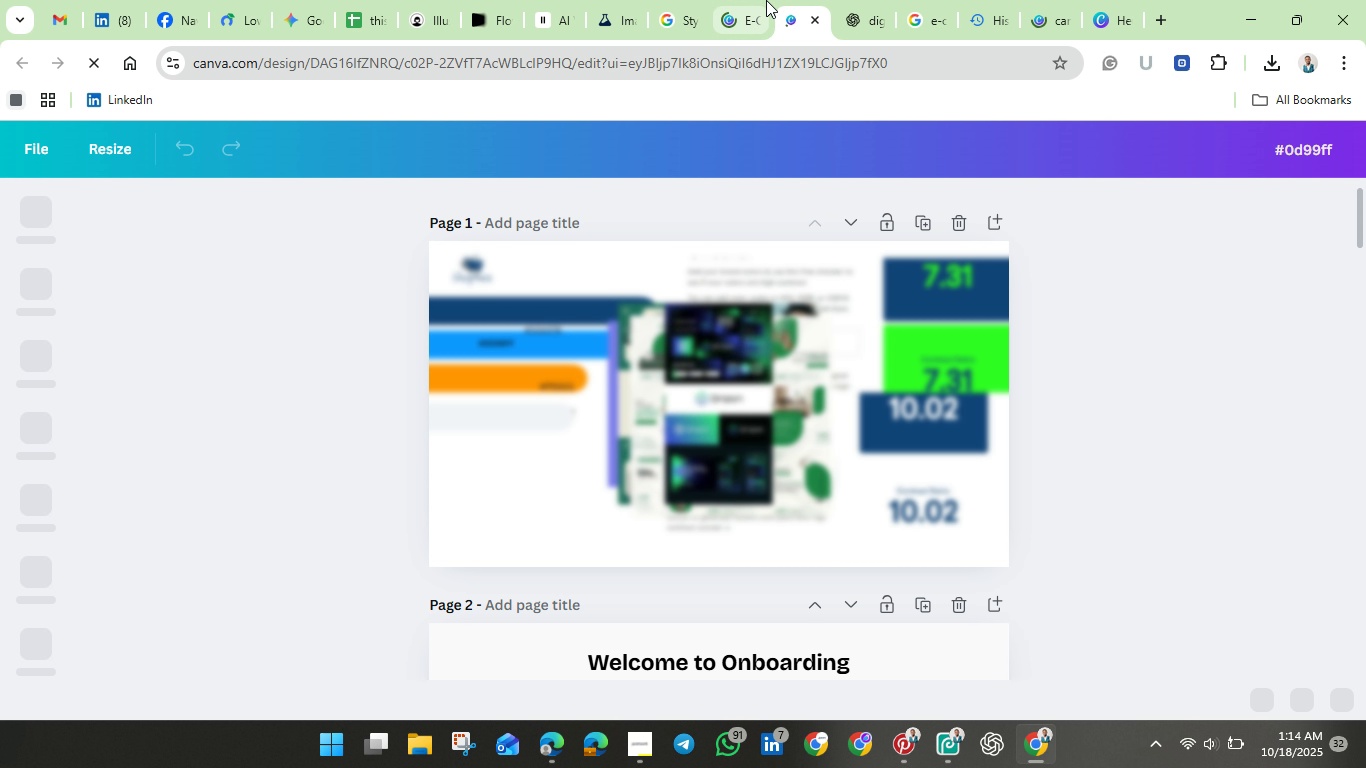 
left_click([744, 25])
 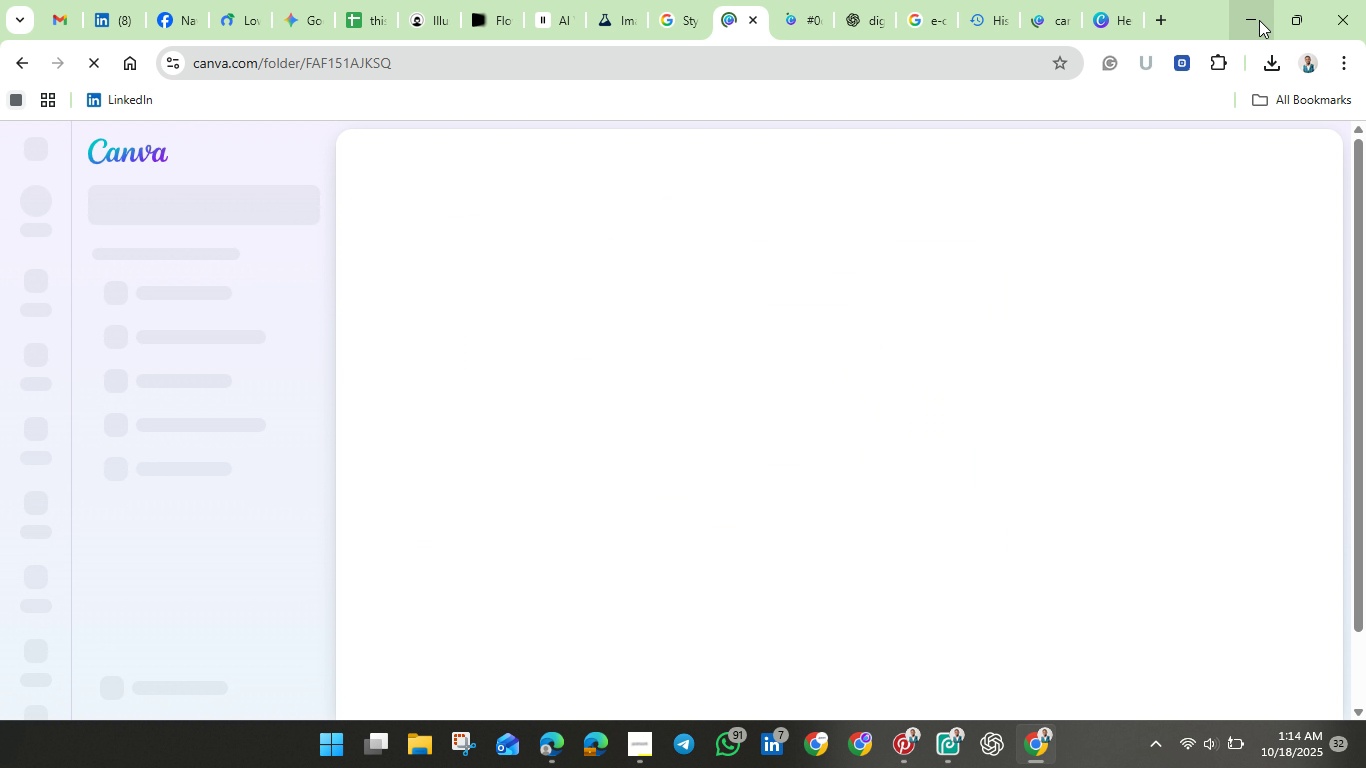 
wait(5.35)
 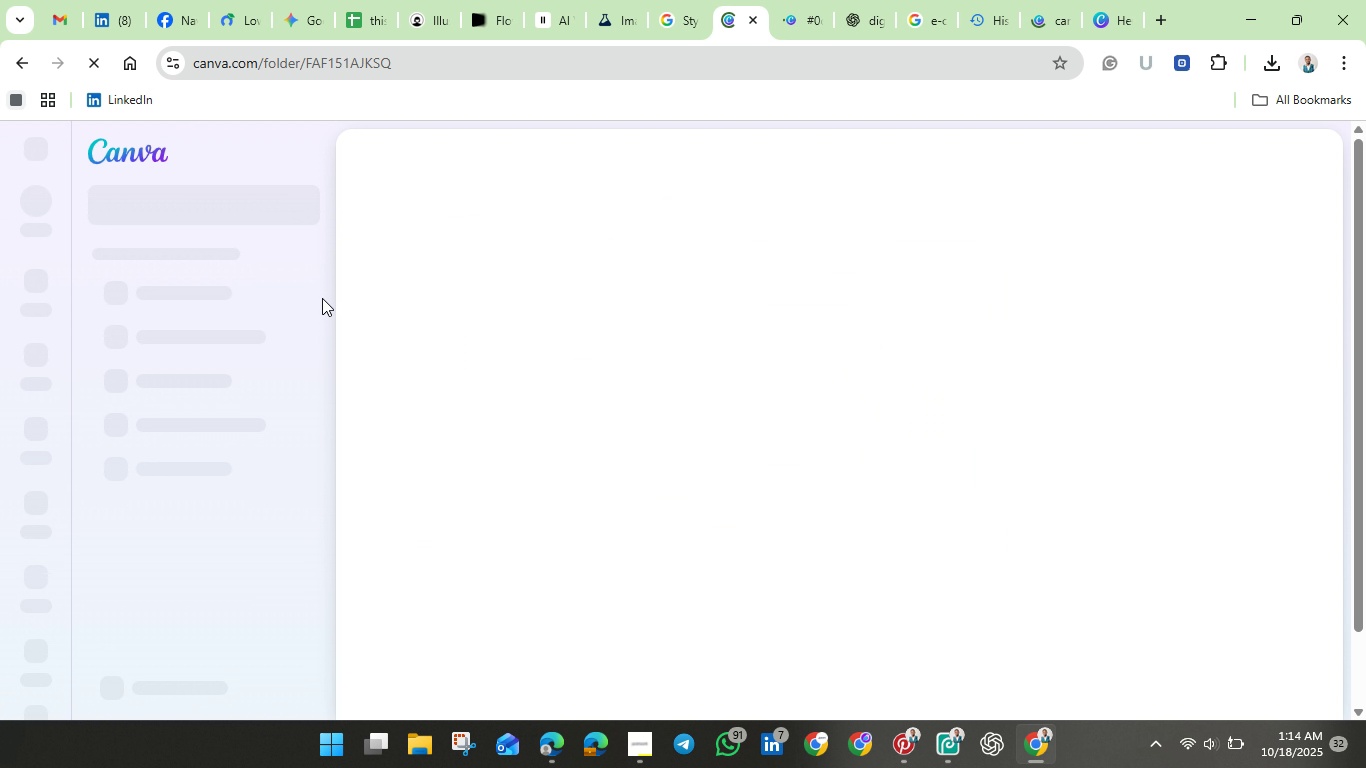 
left_click([1259, 20])
 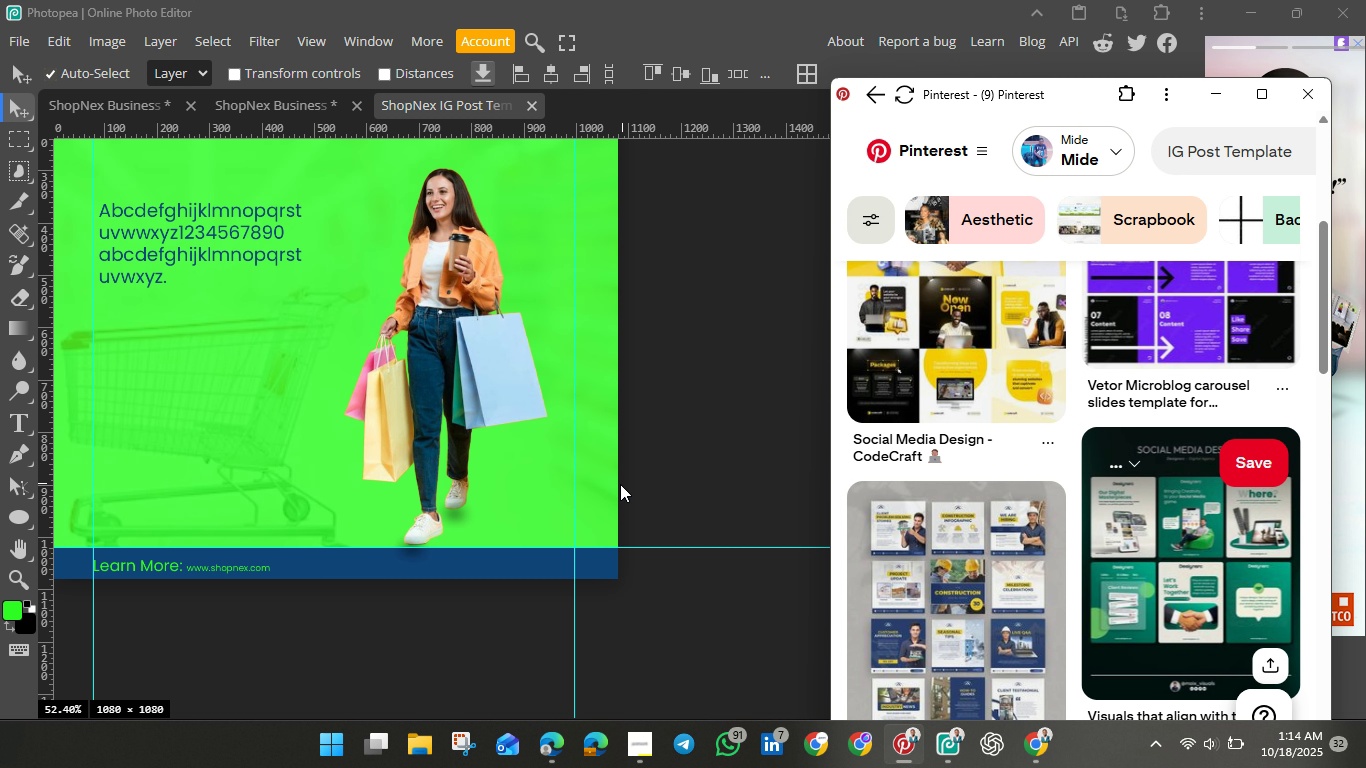 
wait(5.44)
 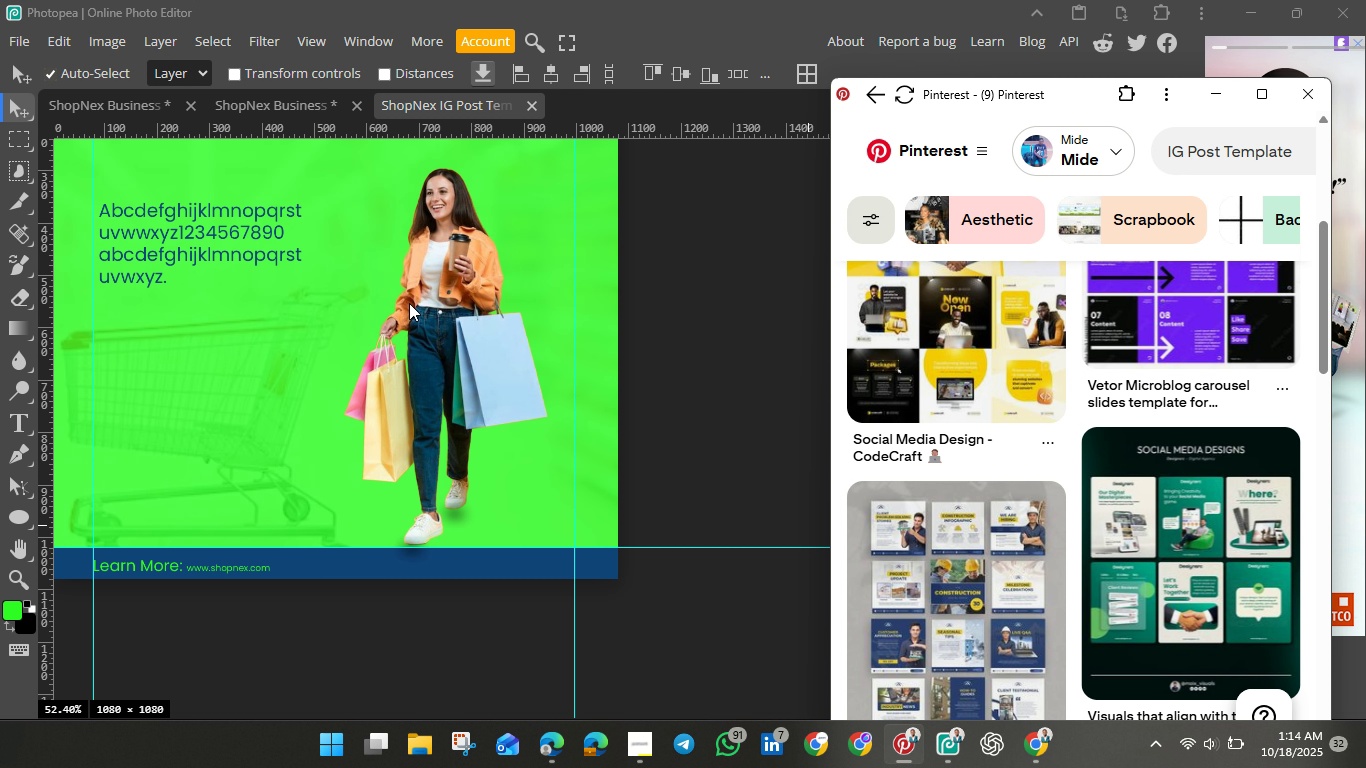 
left_click([10, 37])
 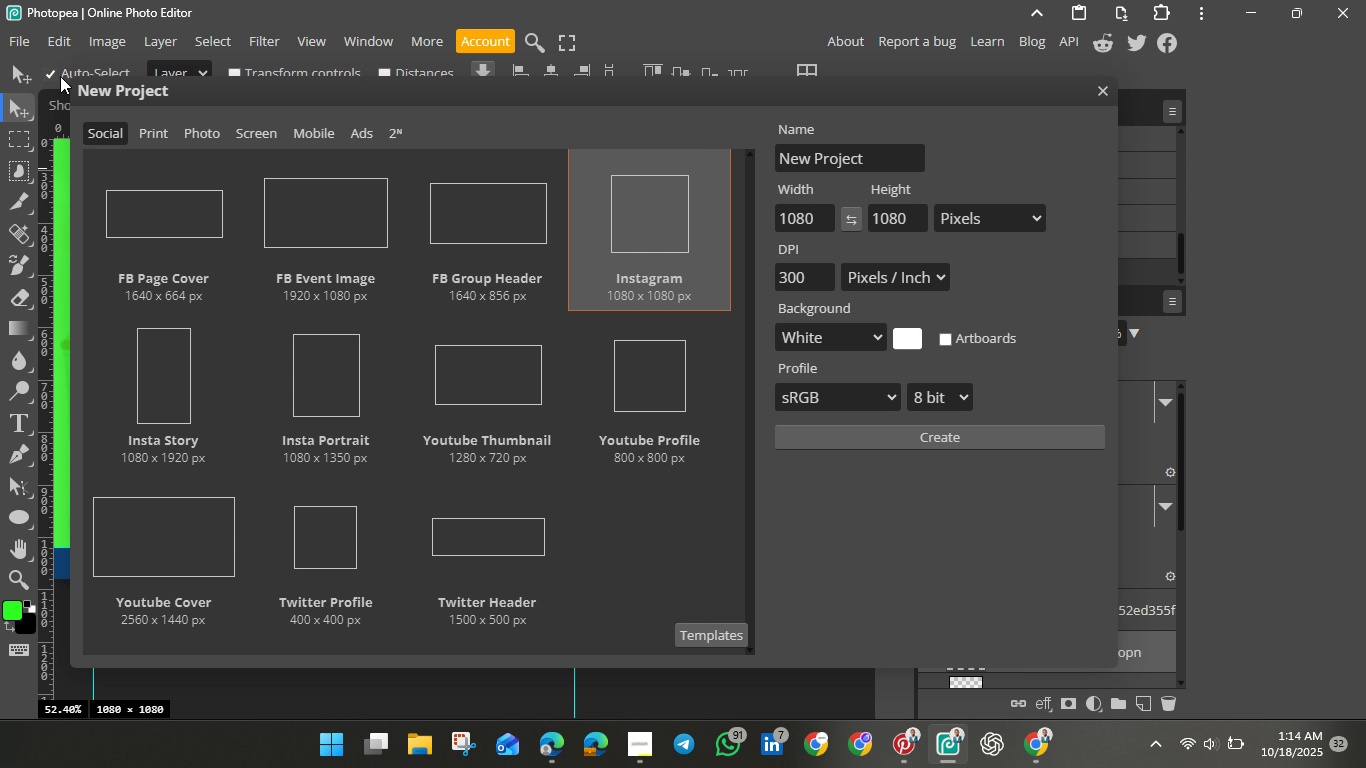 
left_click([60, 76])
 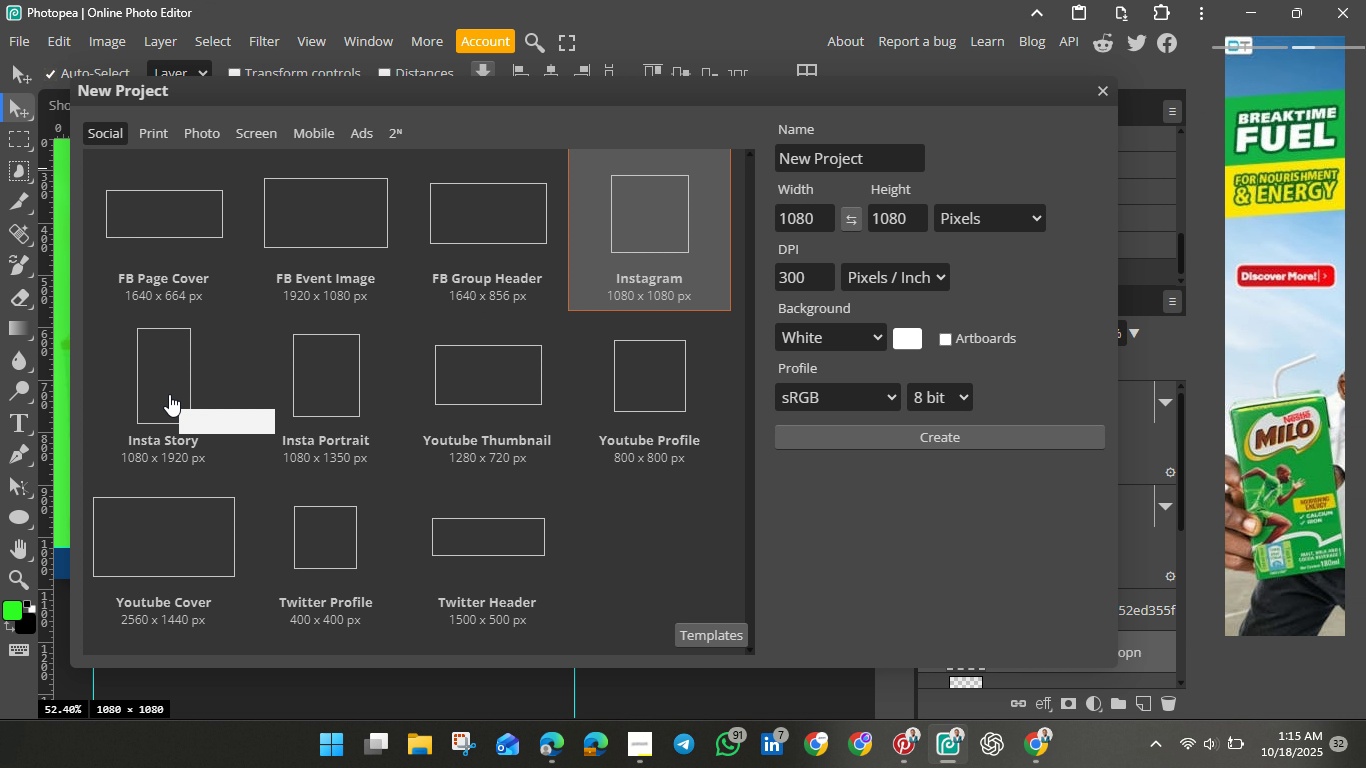 
wait(15.81)
 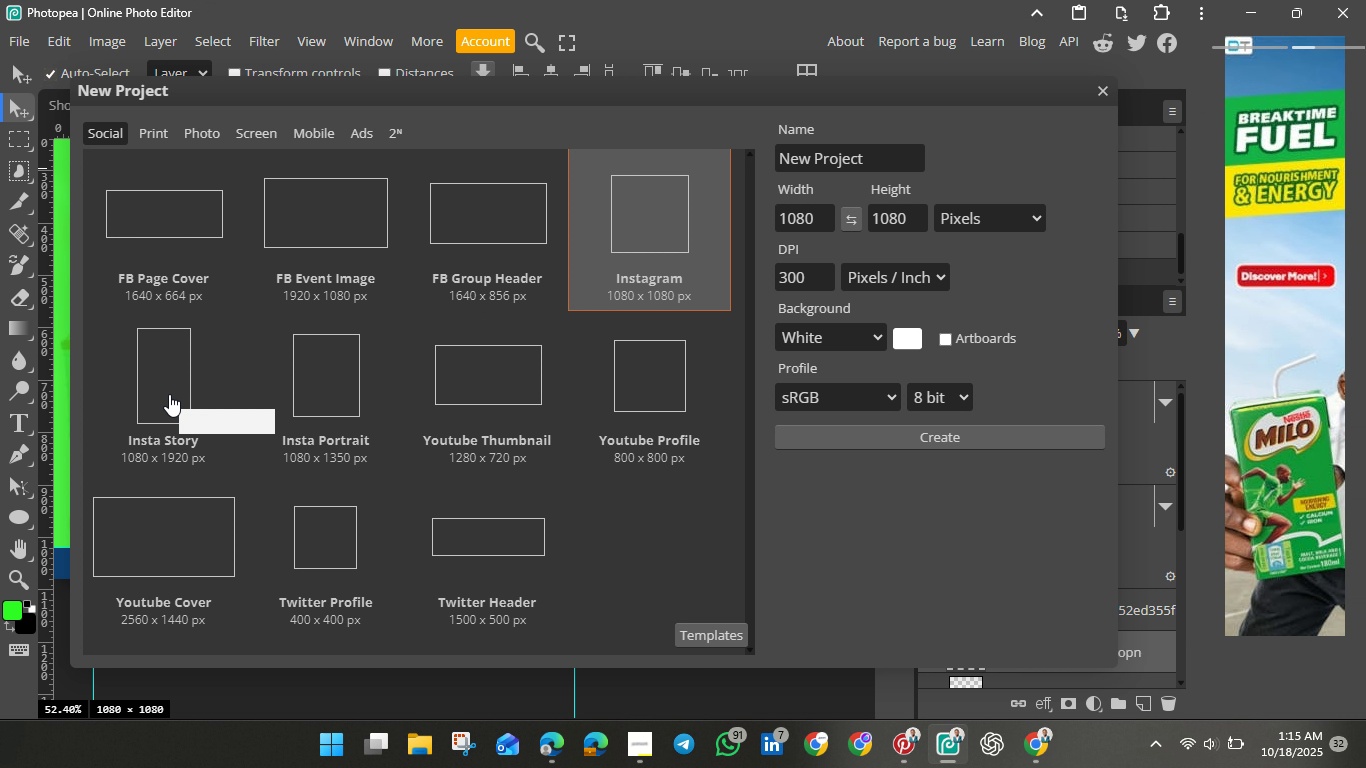 
left_click([168, 394])
 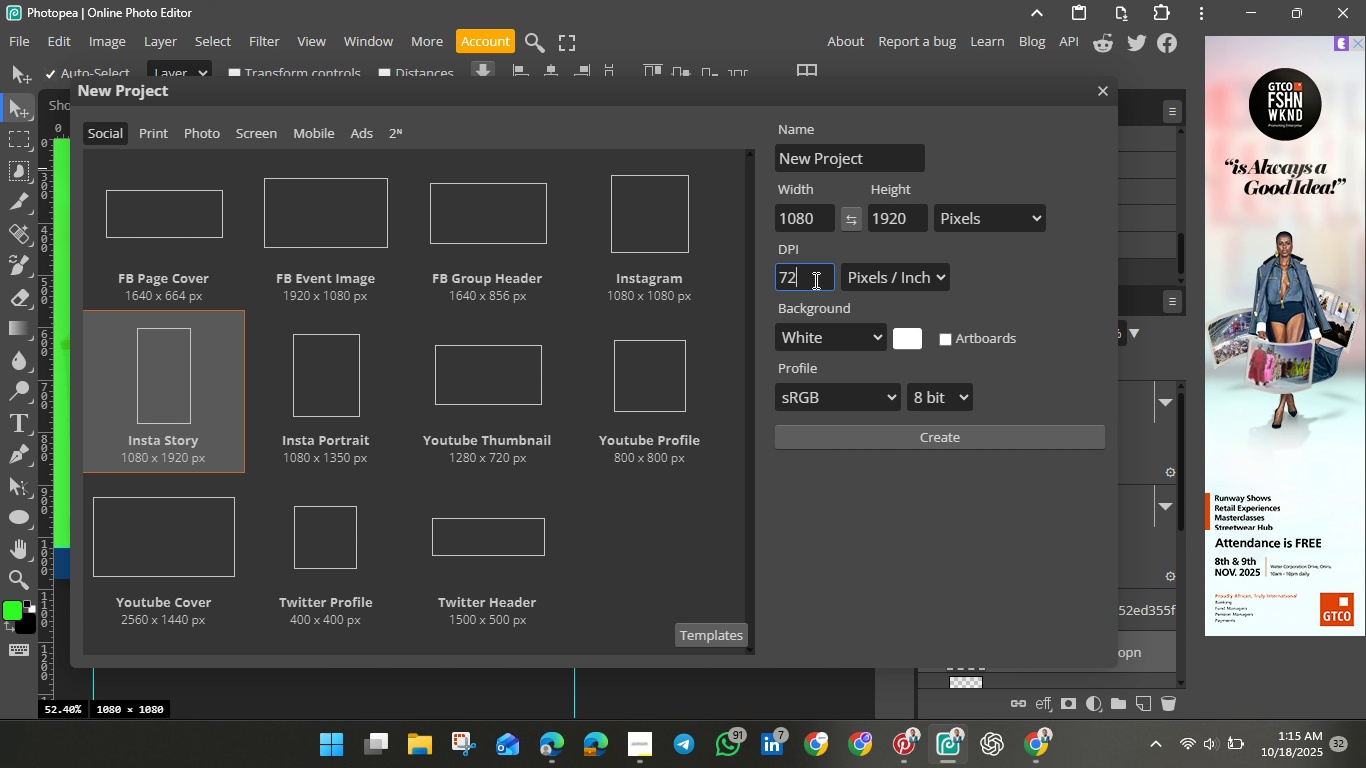 
key(Backspace)
key(Backspace)
type(300)
 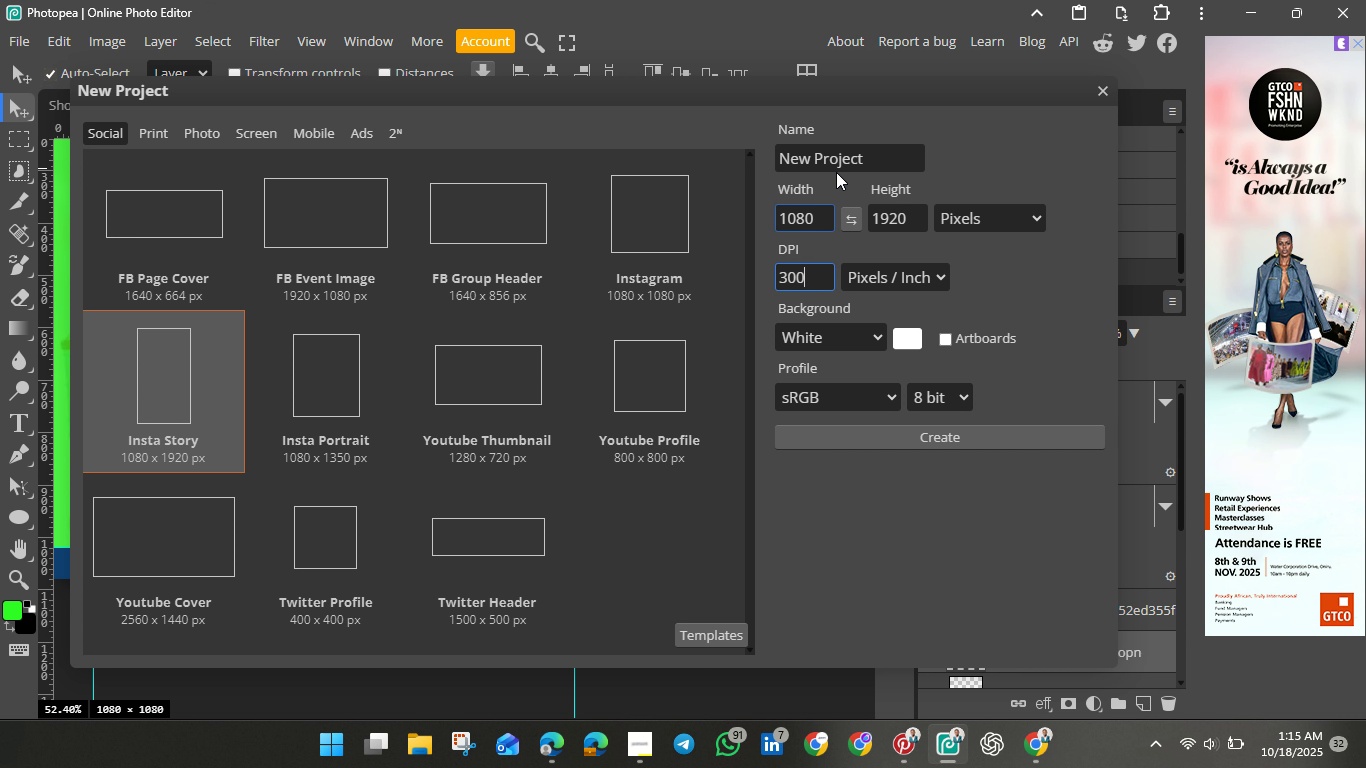 
left_click([863, 150])
 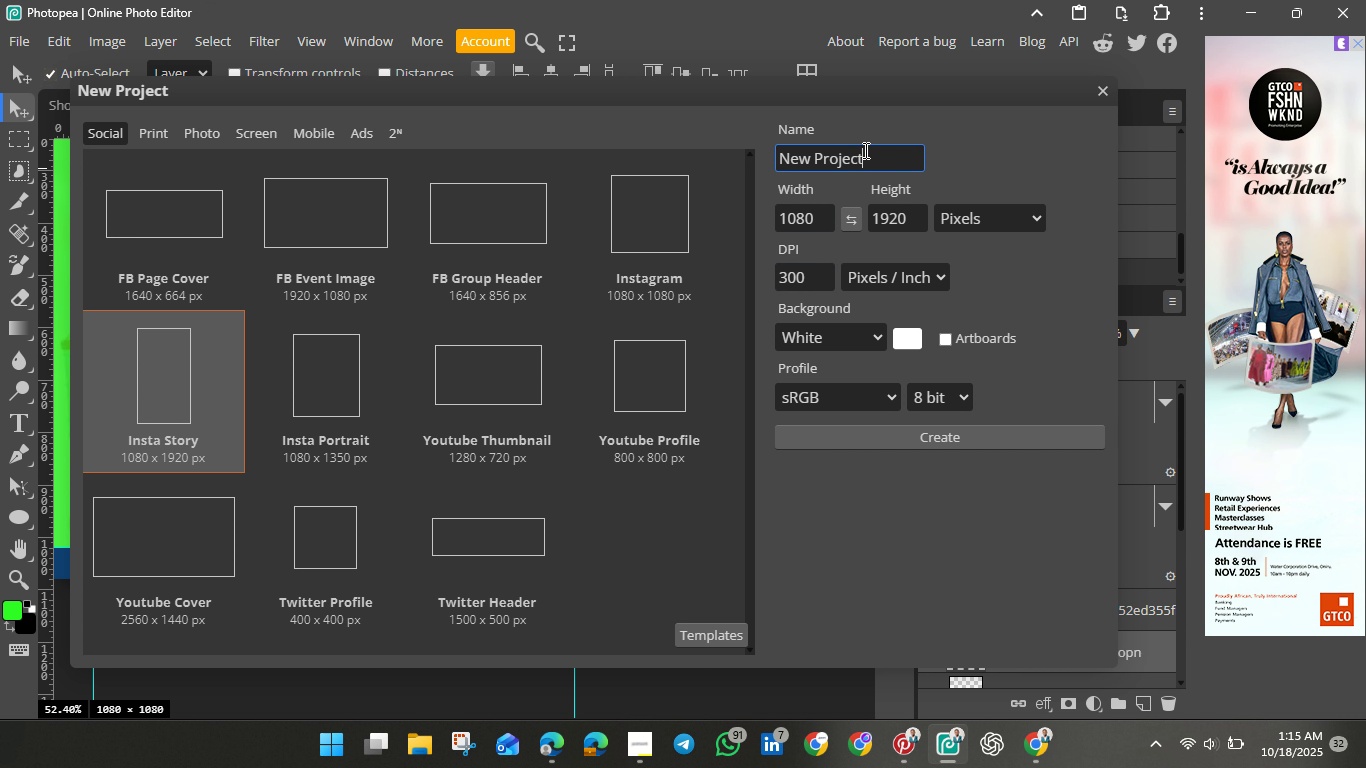 
hold_key(key=Backspace, duration=1.0)
 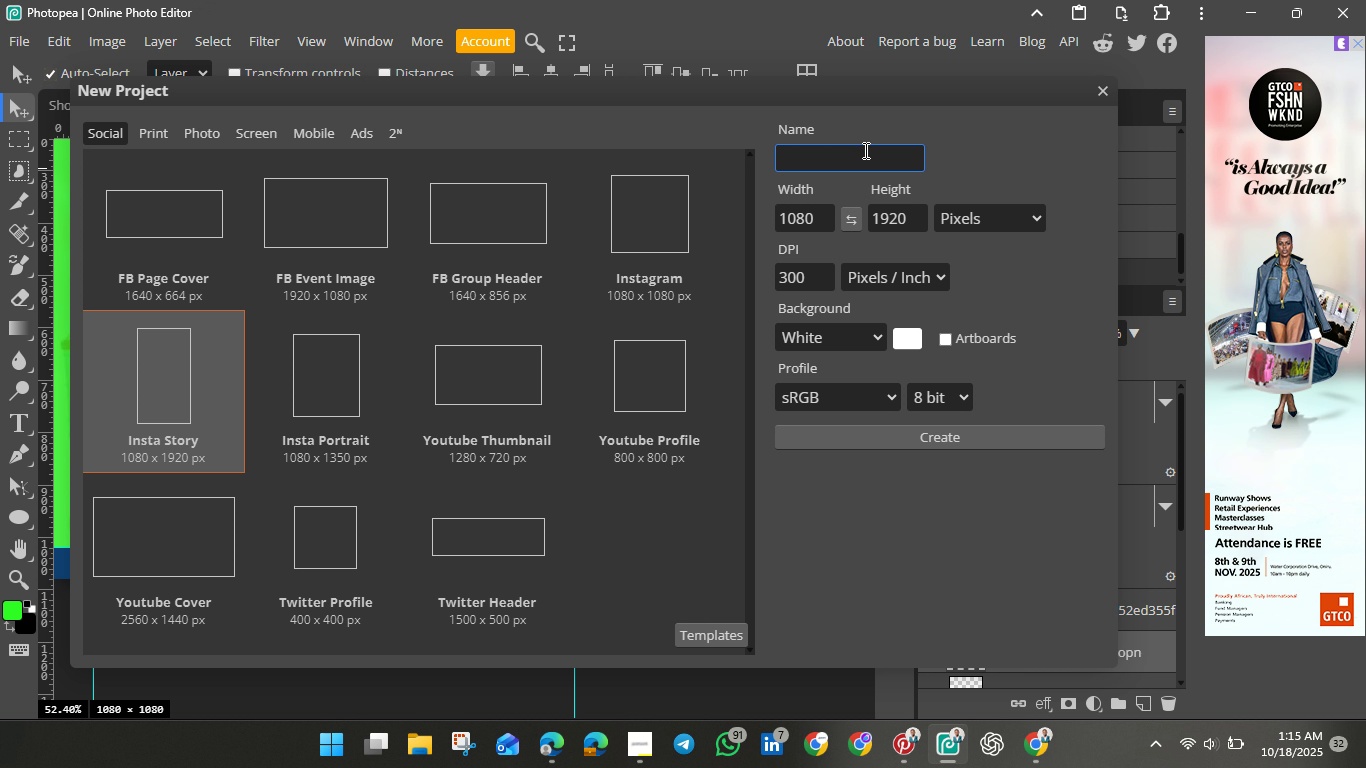 
type(ShopNex )
 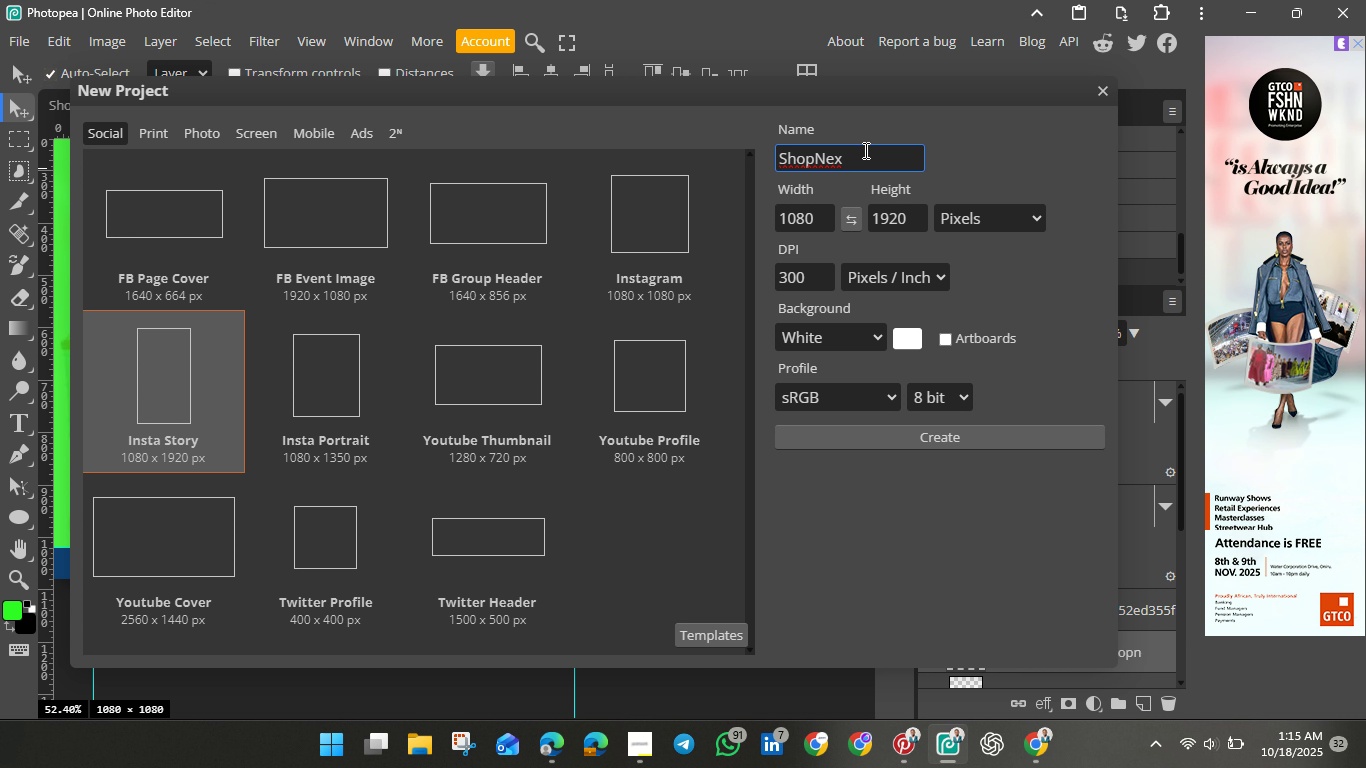 
wait(9.39)
 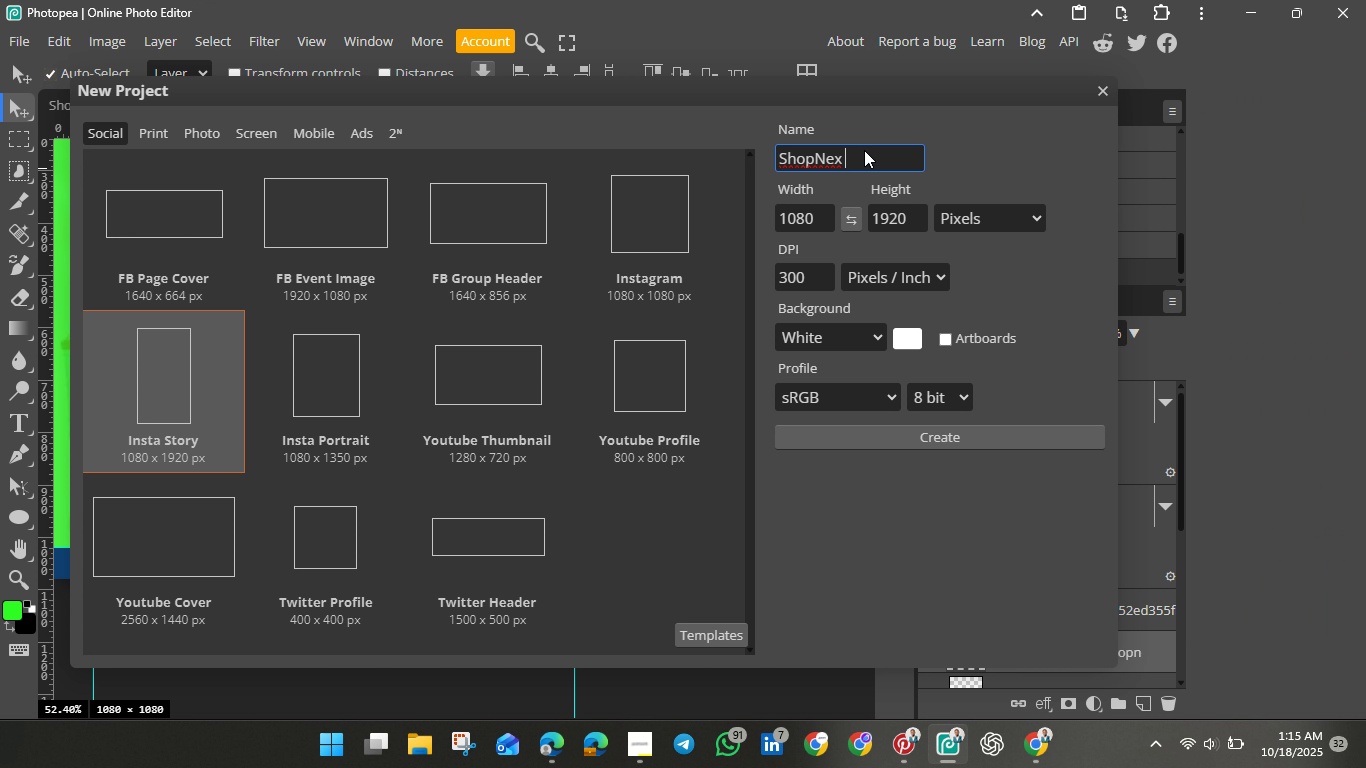 
type(IG Story)
 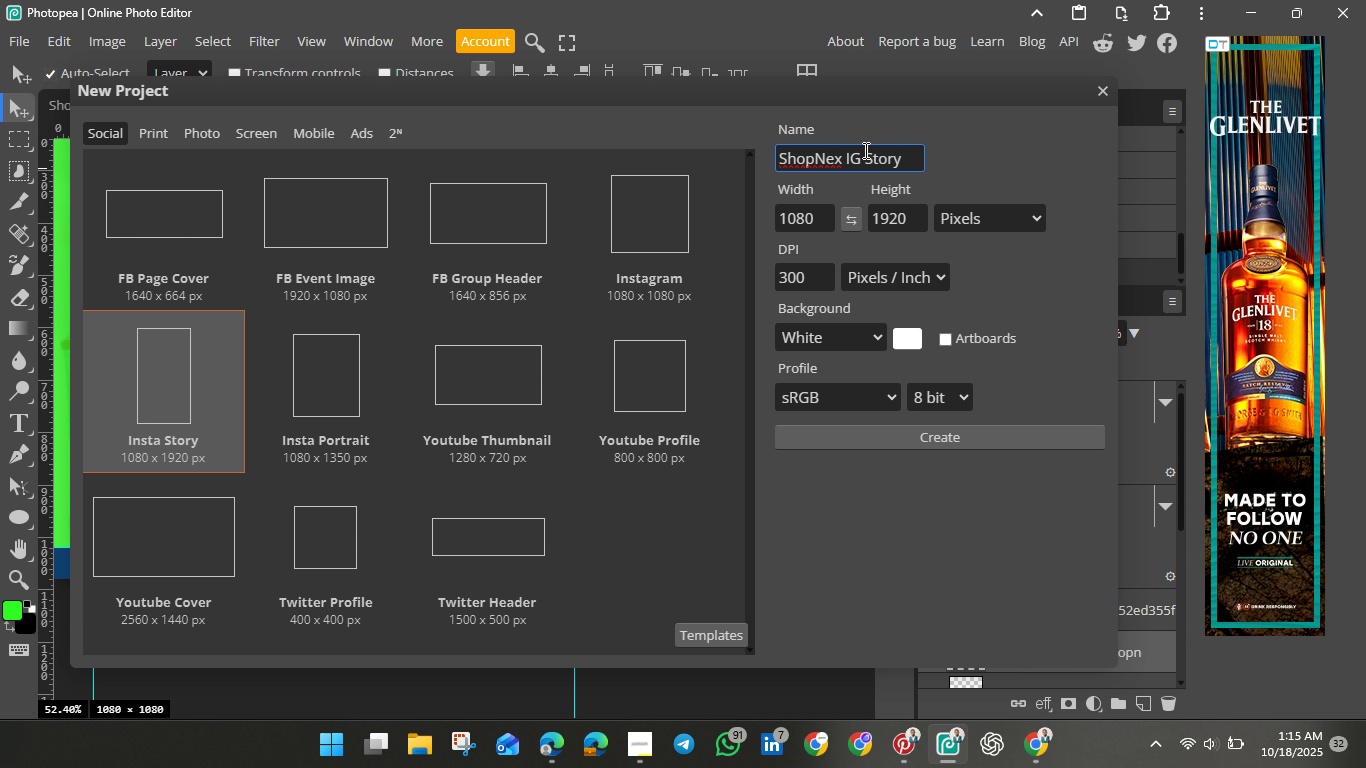 
wait(6.05)
 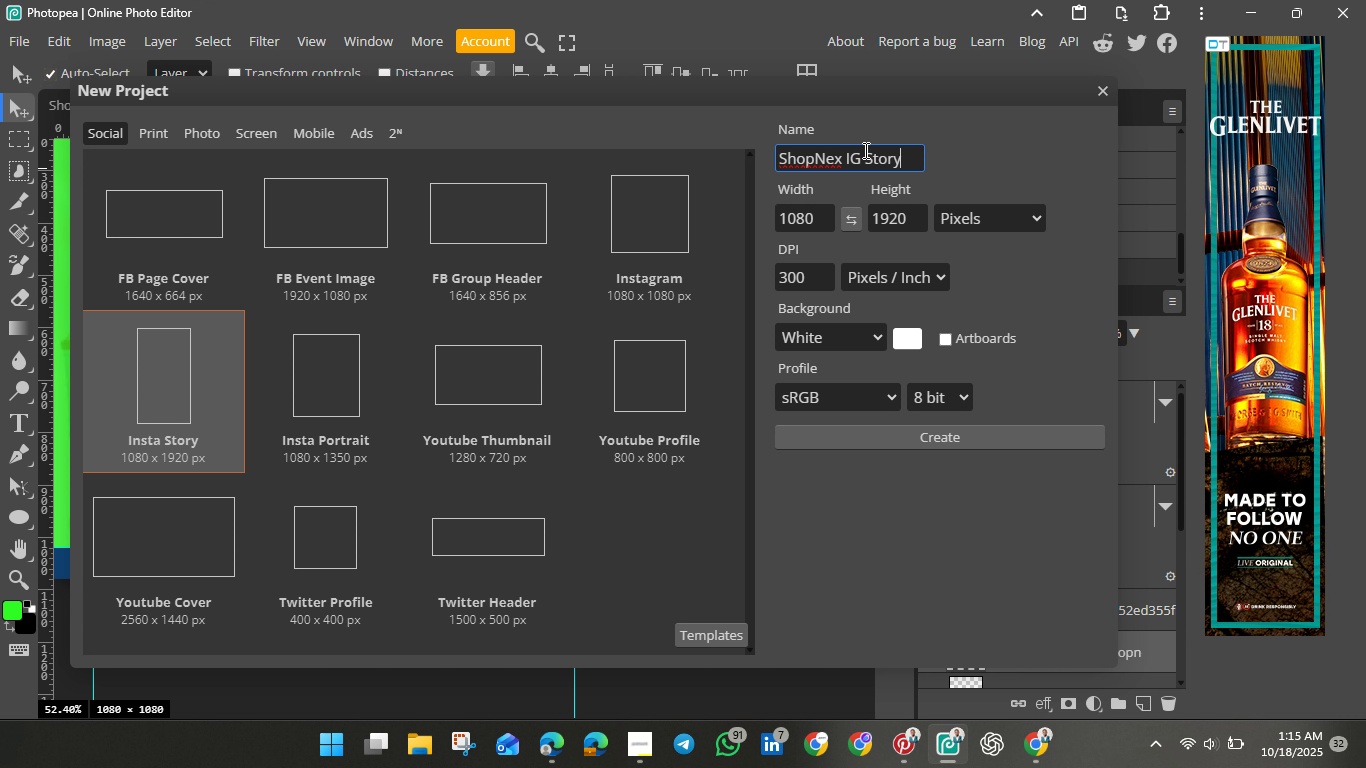 
left_click([944, 443])
 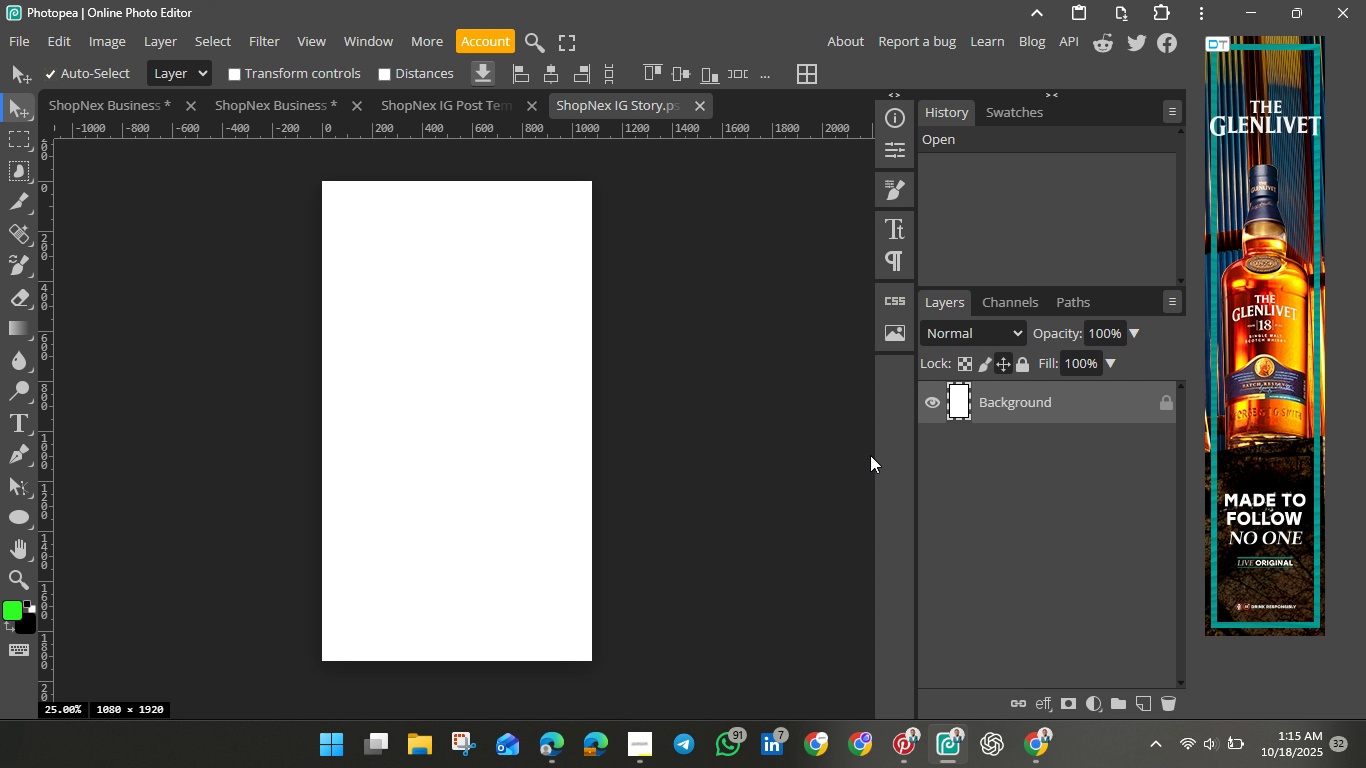 
wait(16.57)
 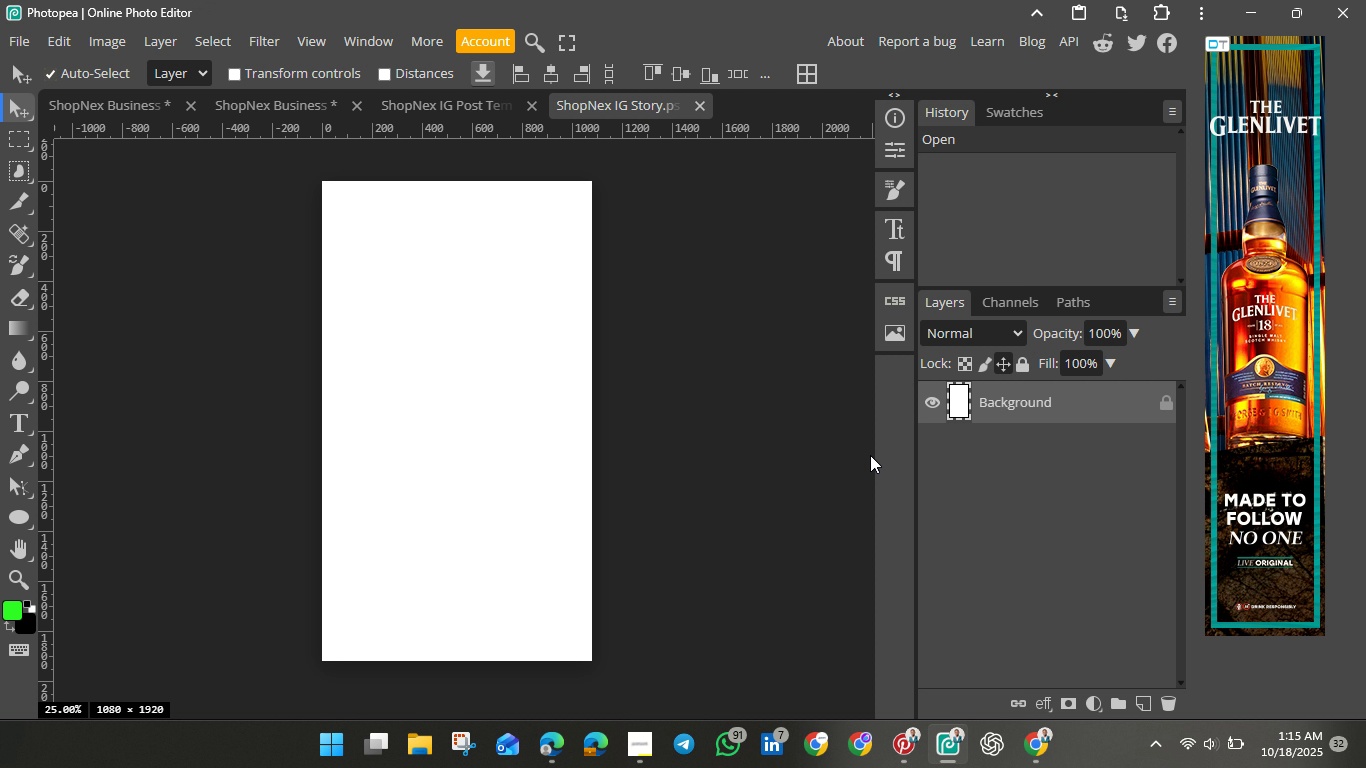 
right_click([16, 516])
 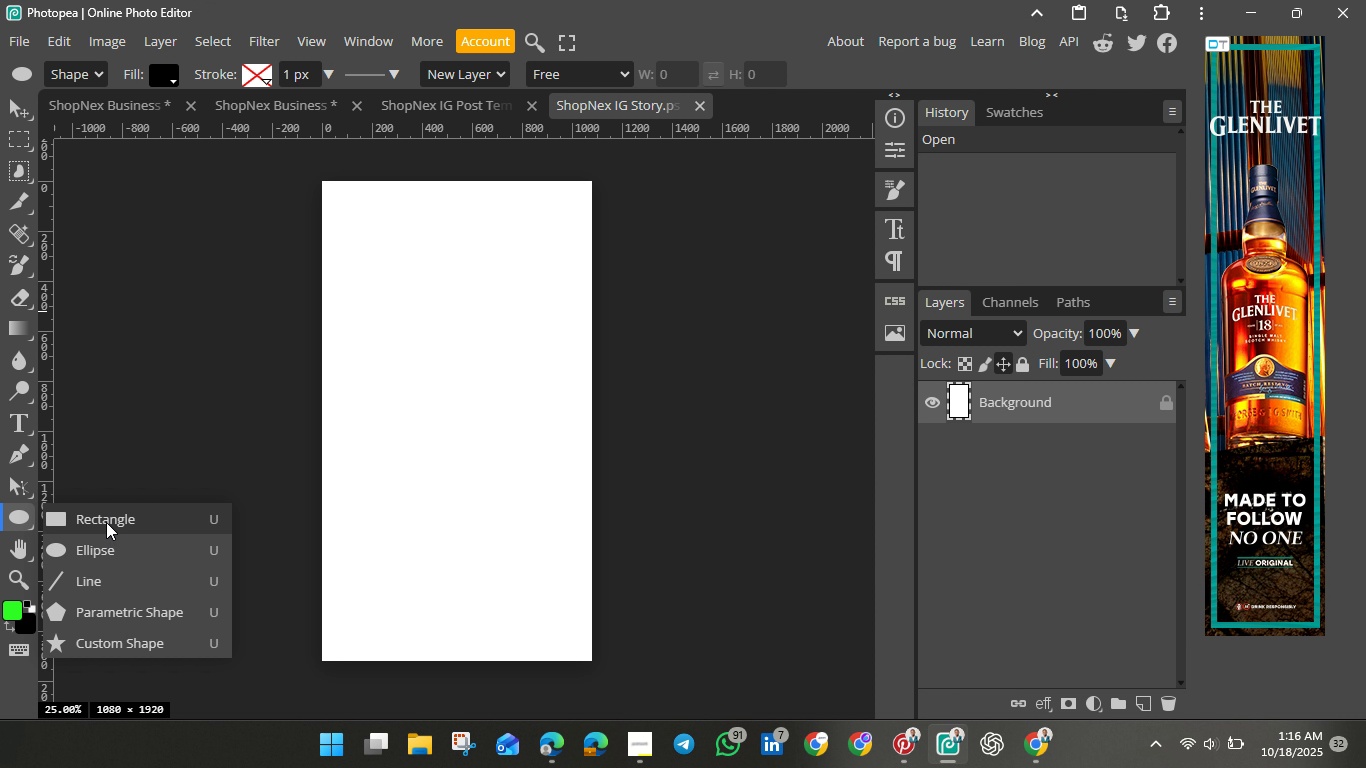 
left_click([106, 522])
 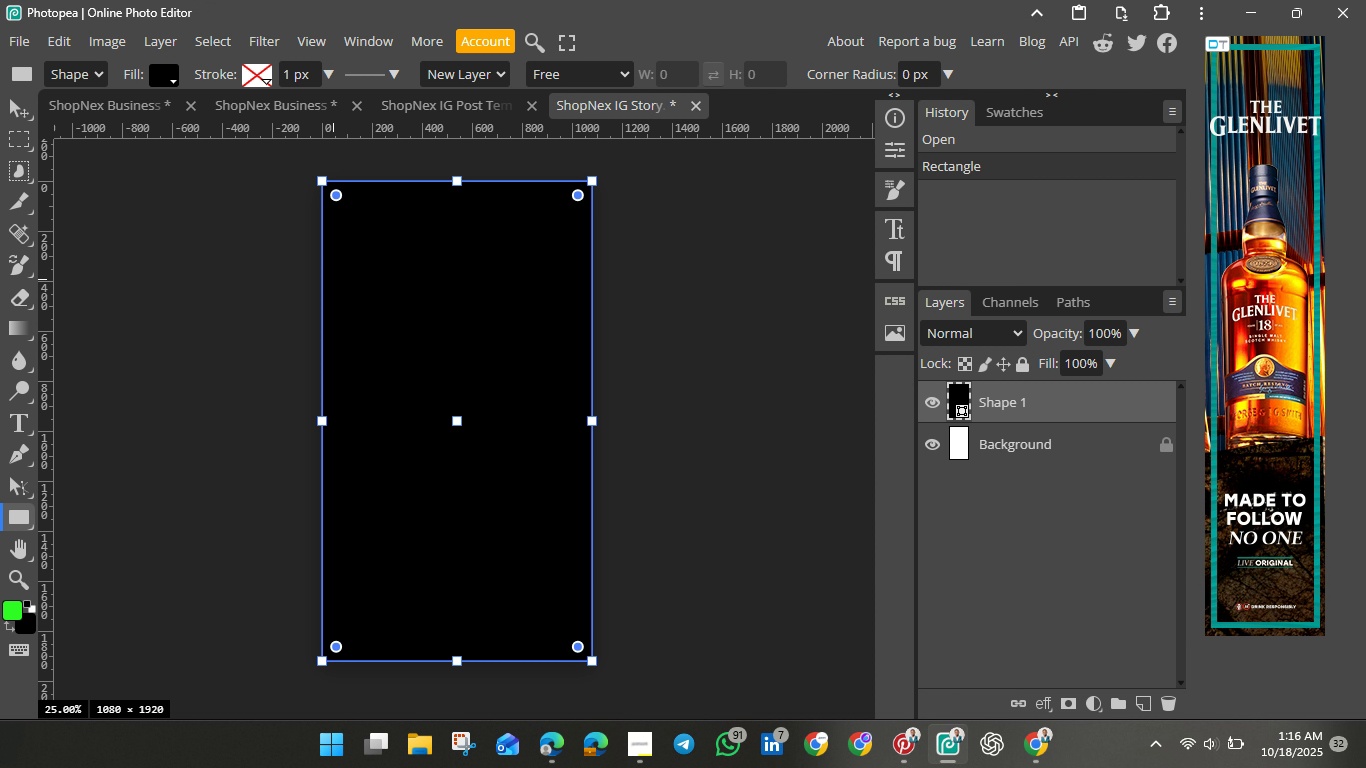 
wait(12.11)
 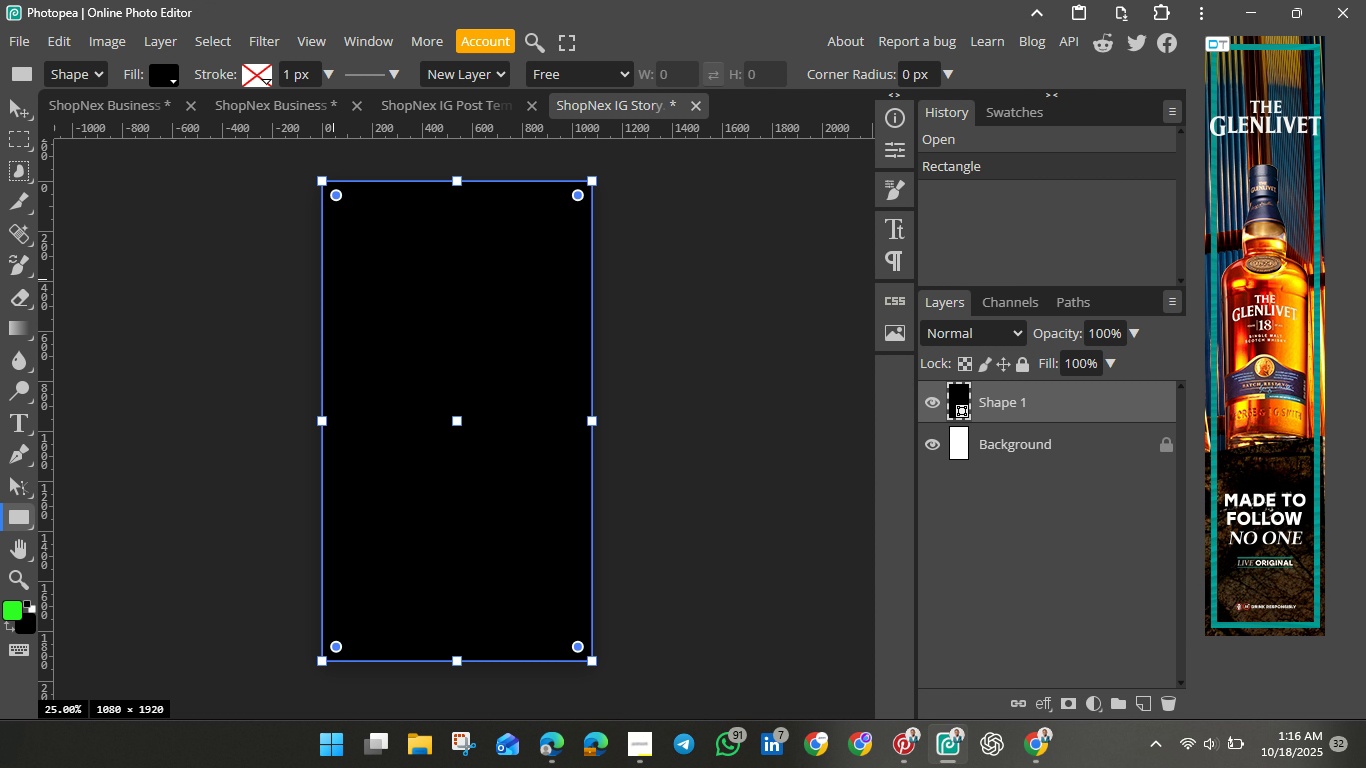 
left_click([17, 105])
 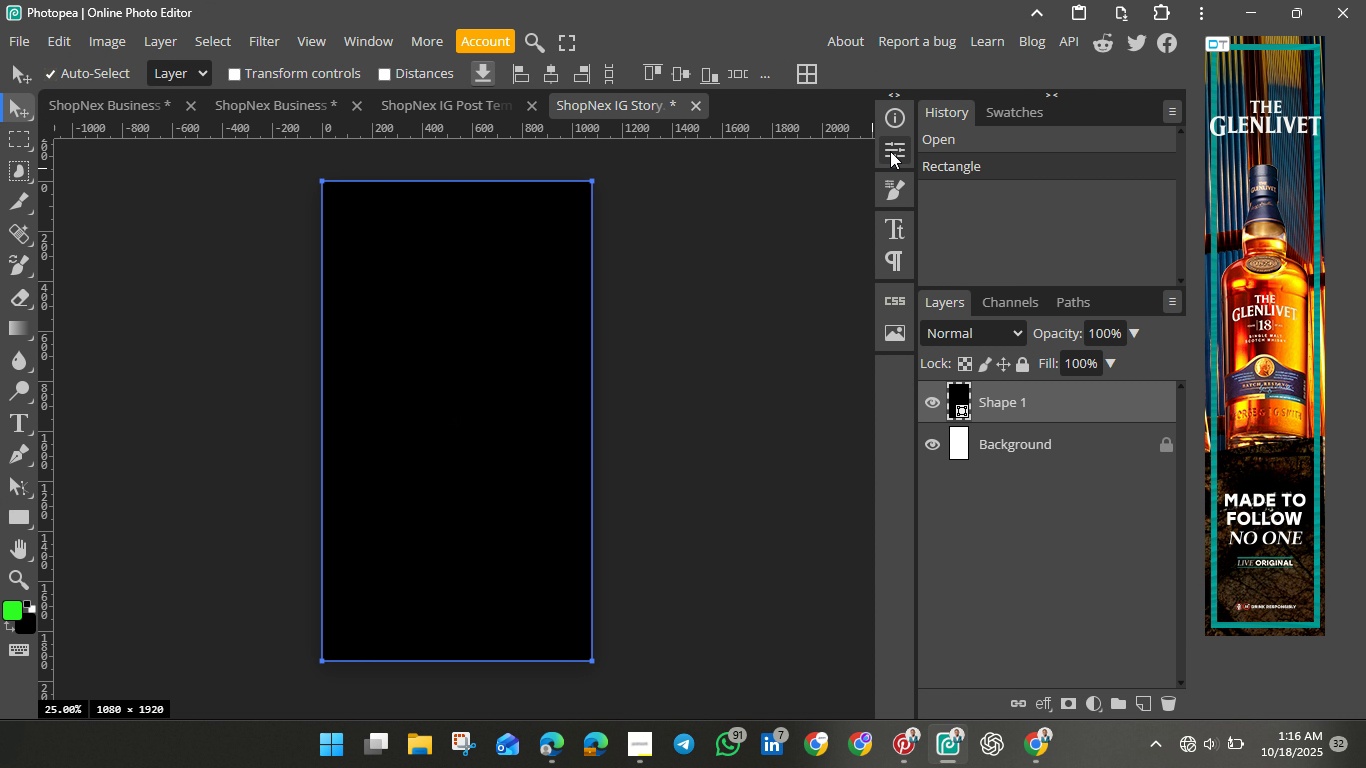 
left_click([890, 151])
 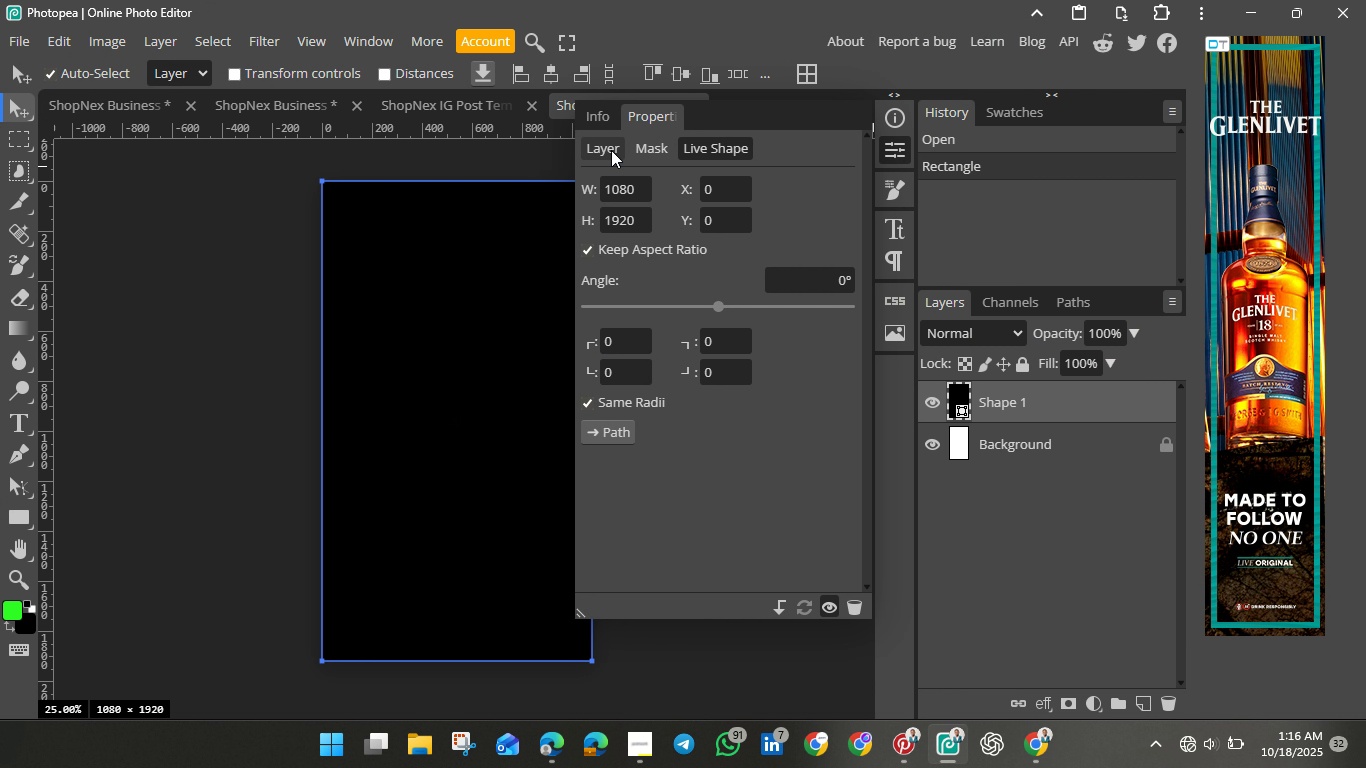 
left_click([611, 150])
 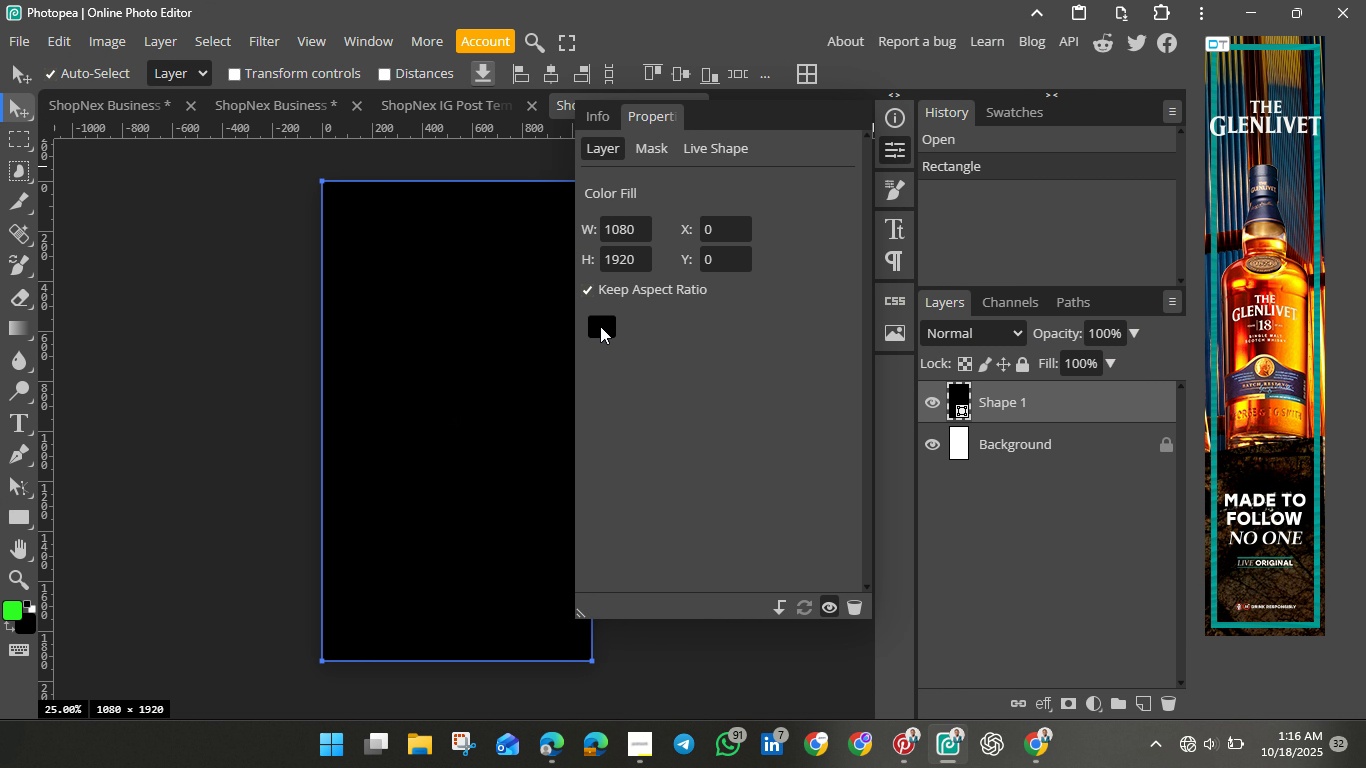 
left_click([600, 326])
 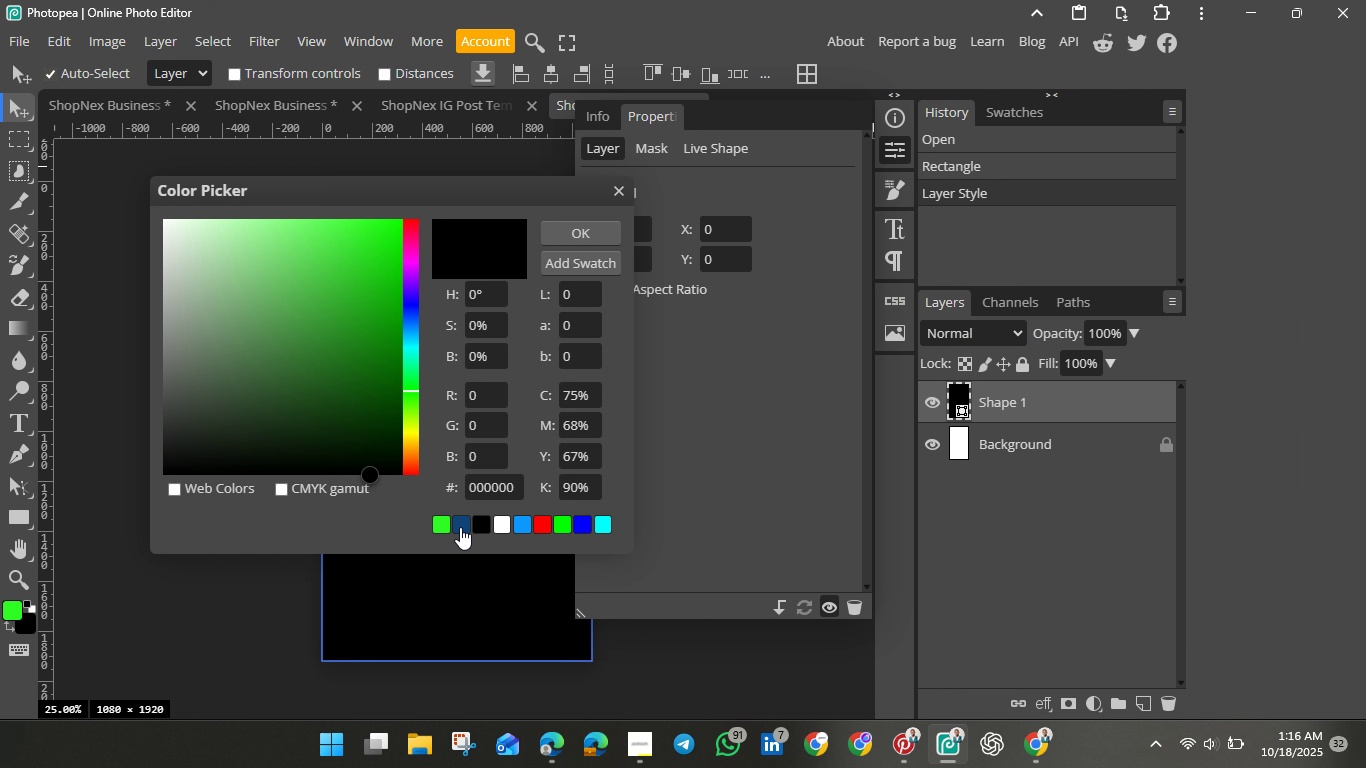 
left_click([460, 527])
 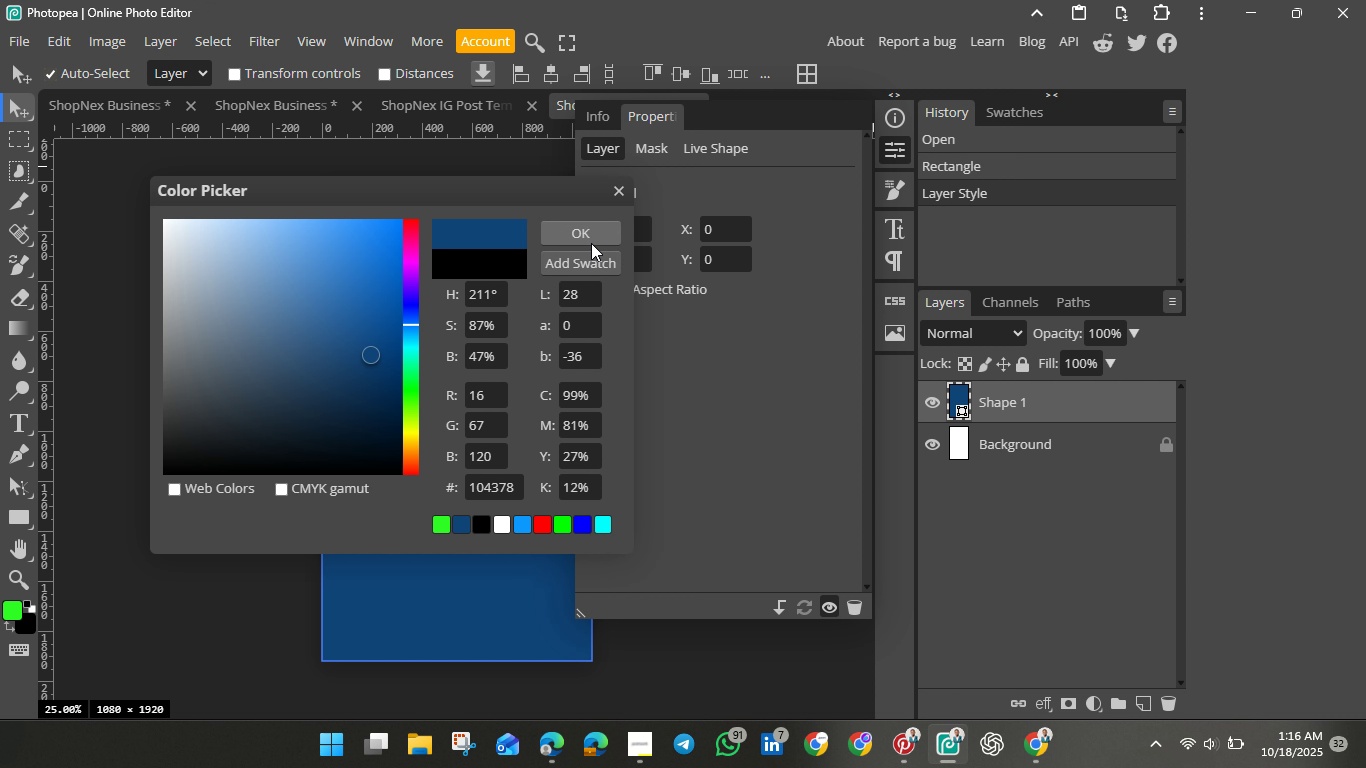 
left_click([585, 232])
 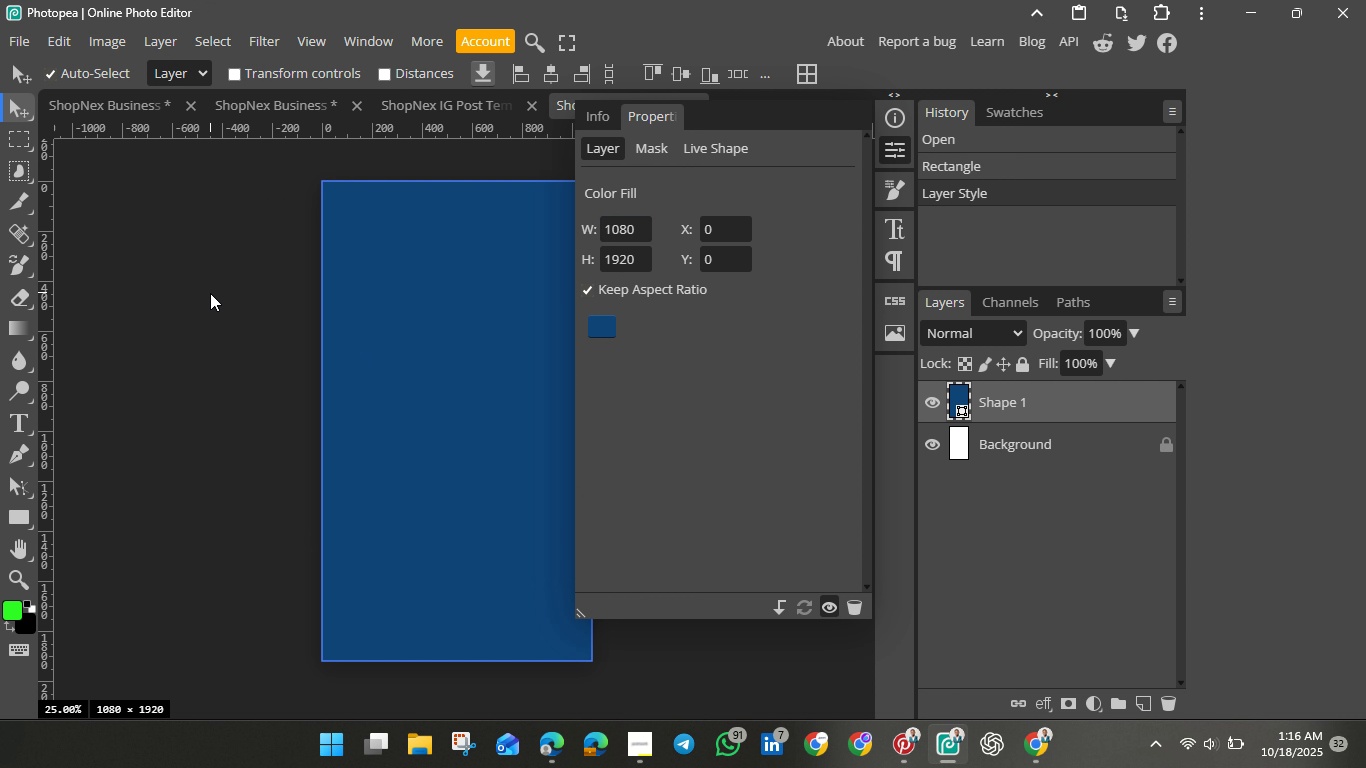 
left_click([210, 293])
 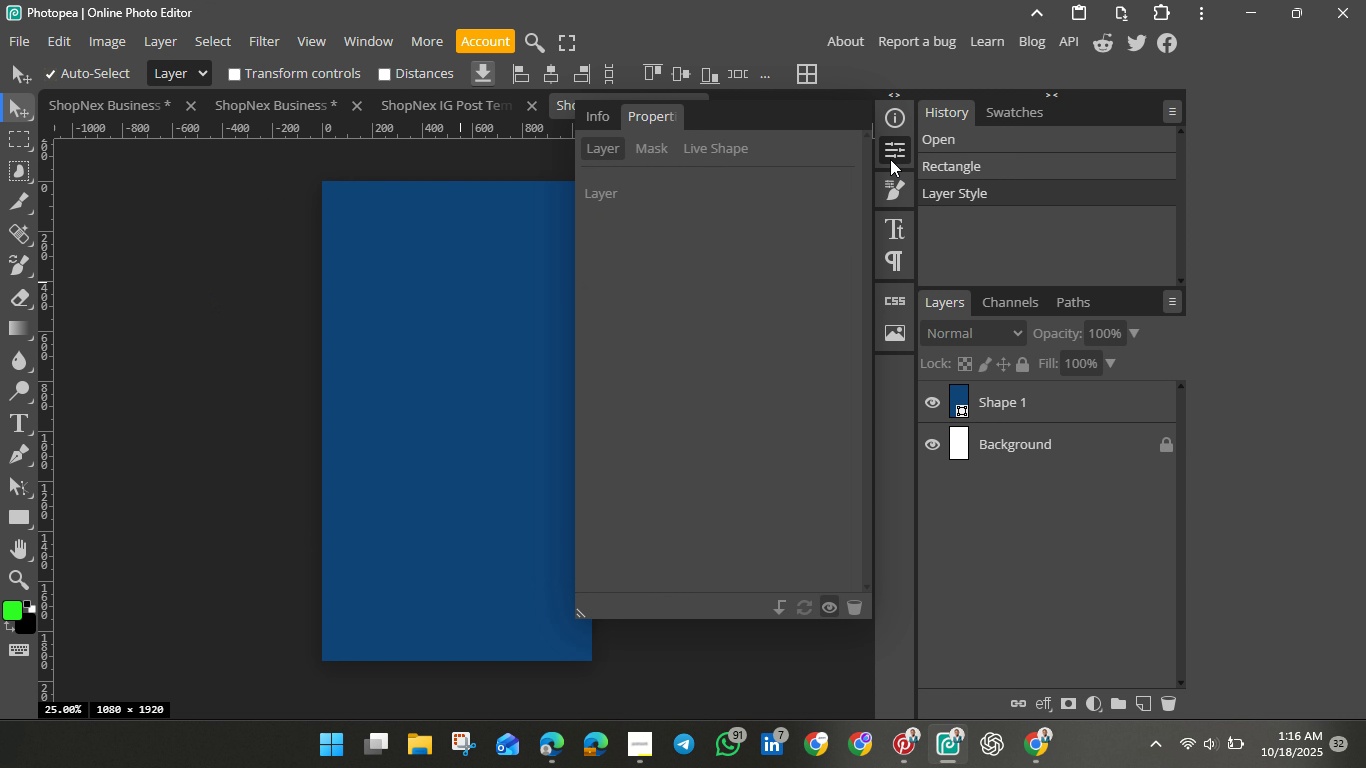 
left_click([892, 156])
 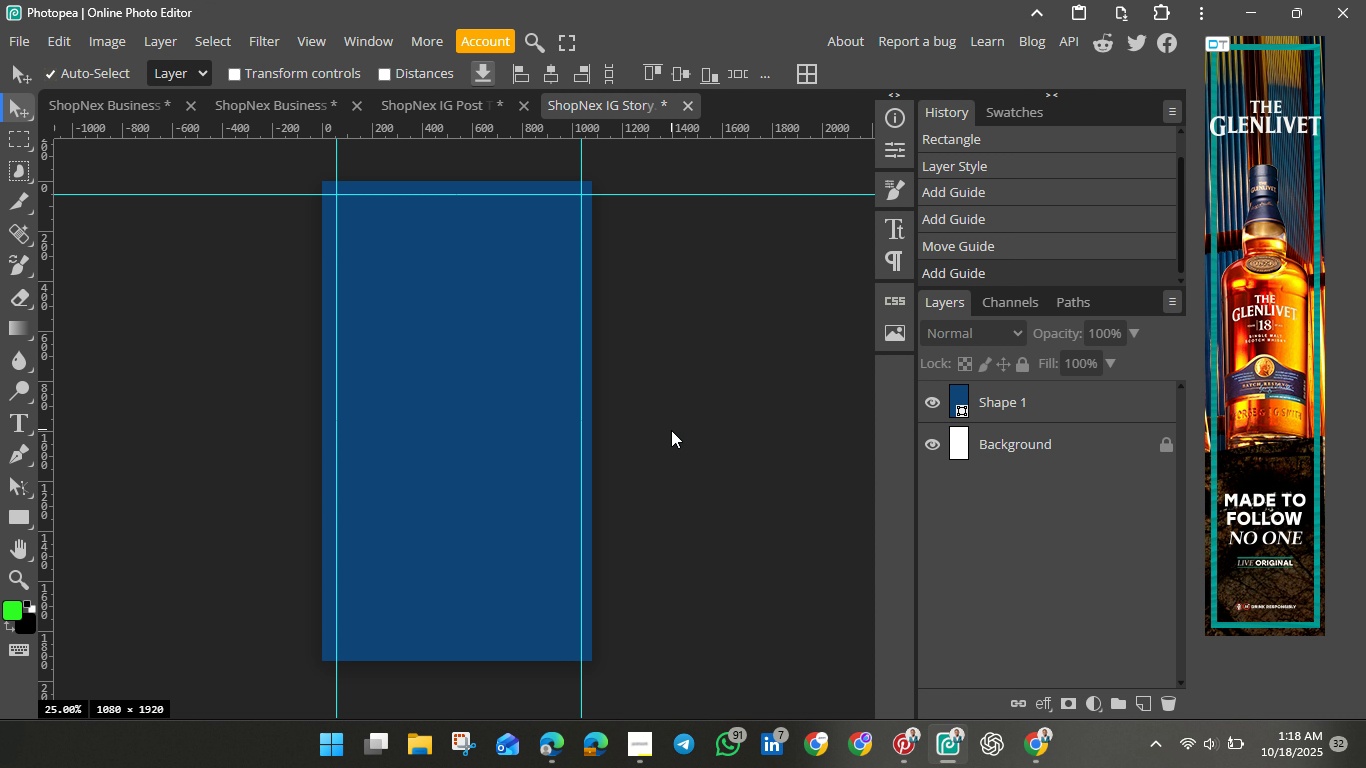 
wait(110.0)
 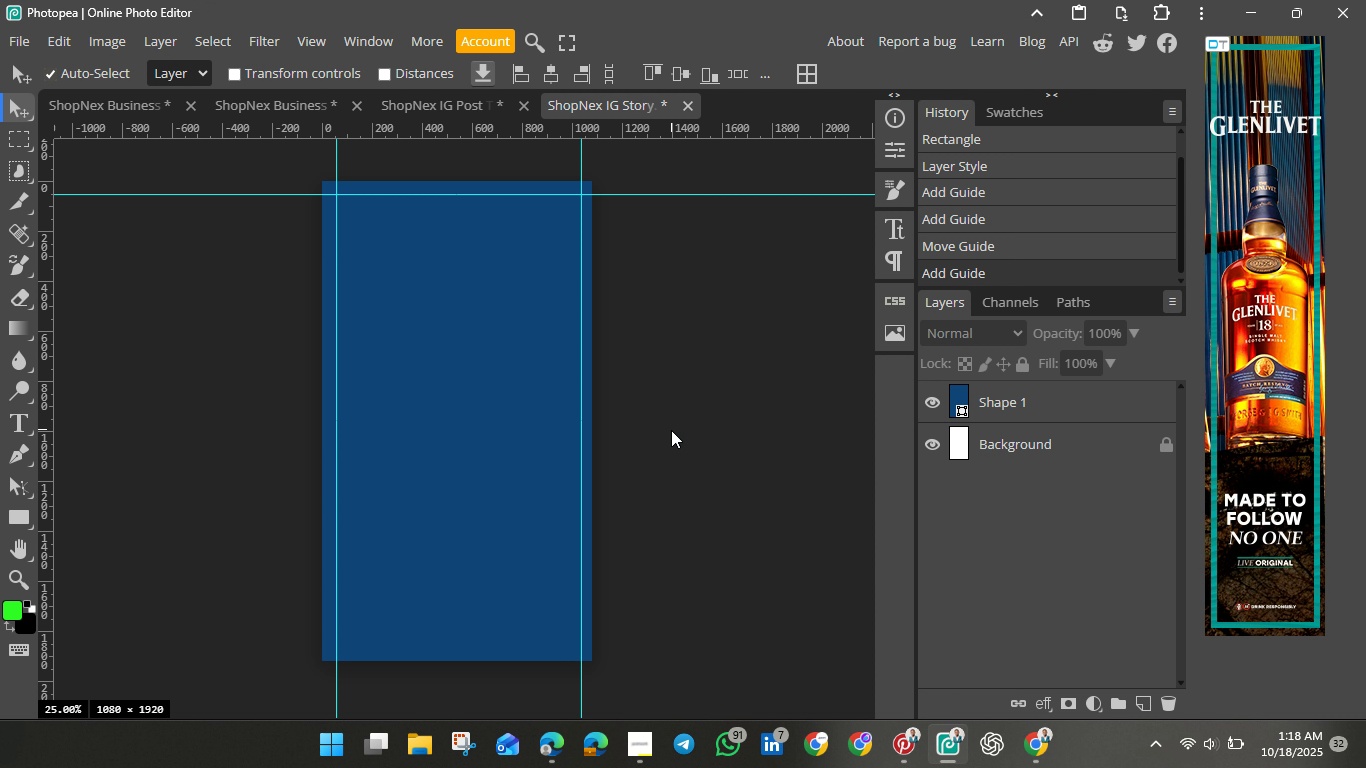 
left_click([907, 743])
 